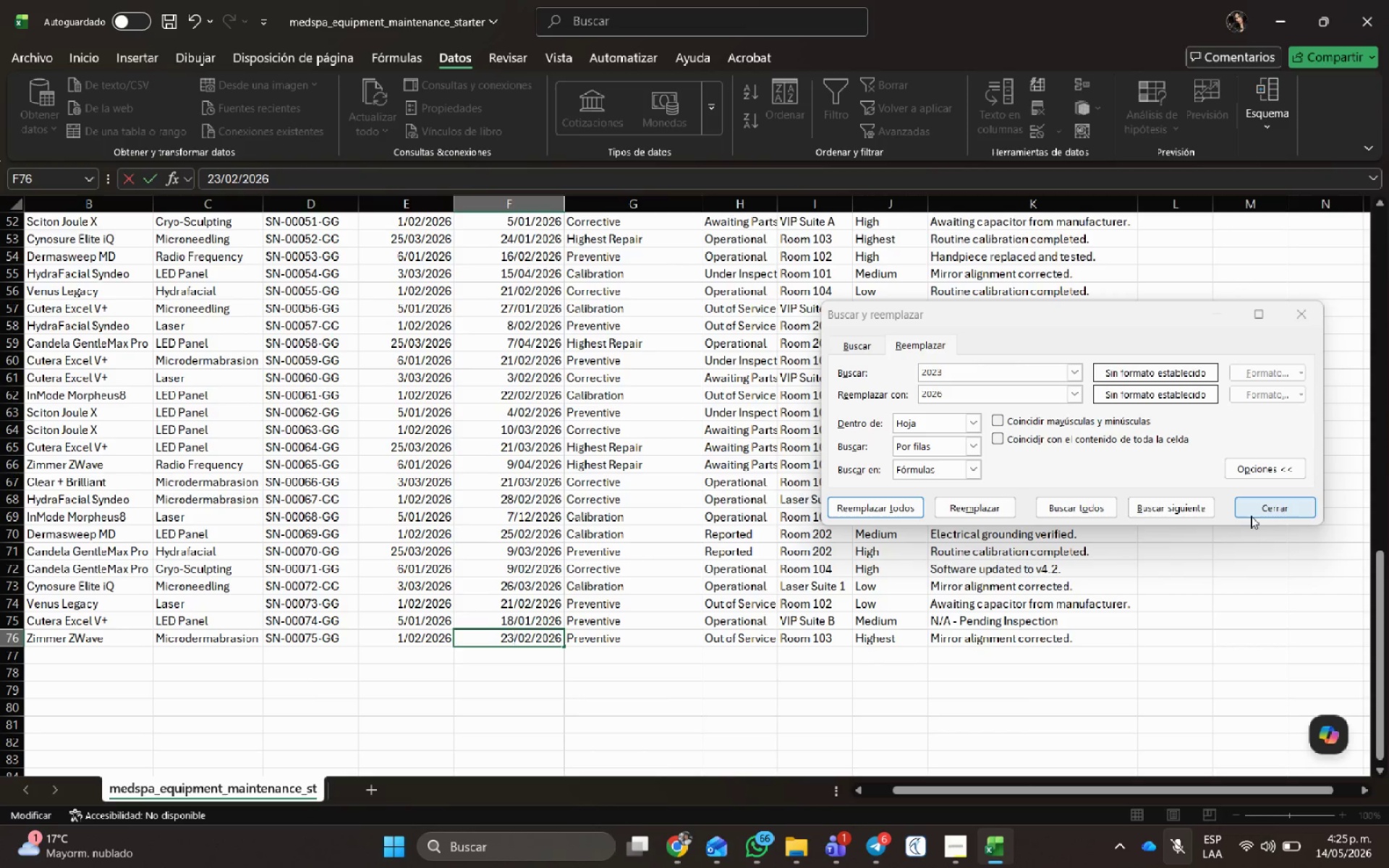 
key(NumpadEnter)
 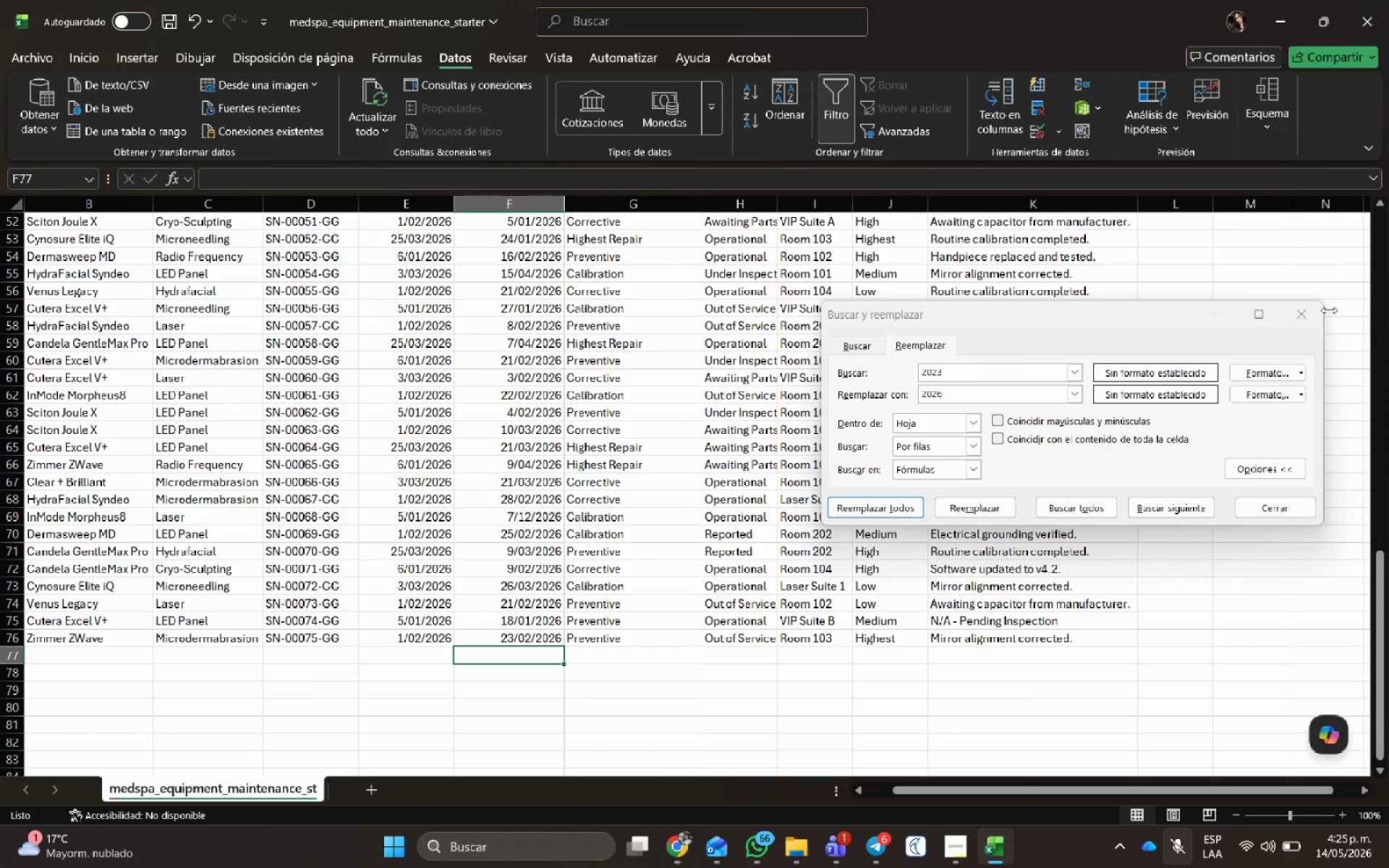 
left_click([1307, 312])
 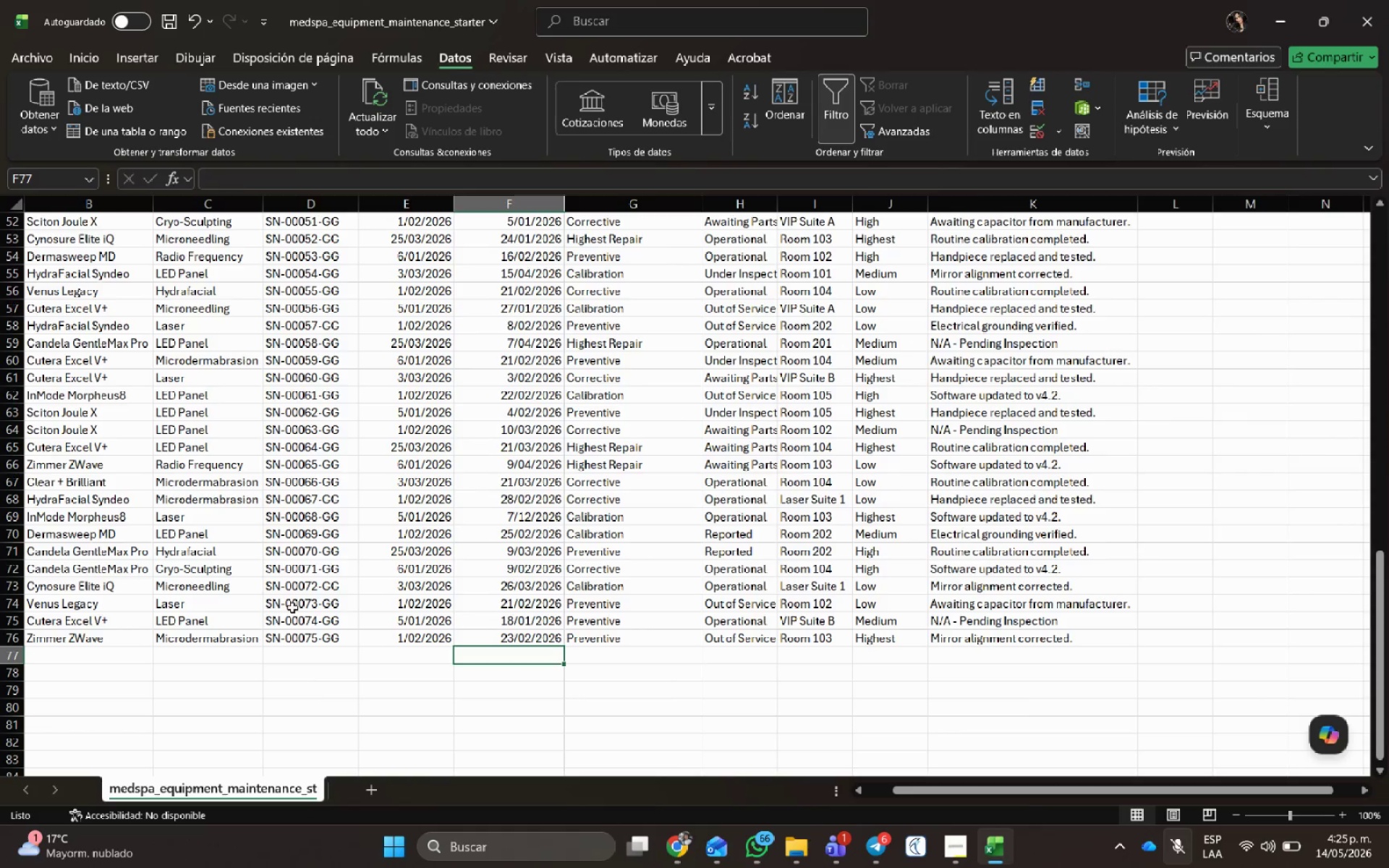 
left_click([347, 565])
 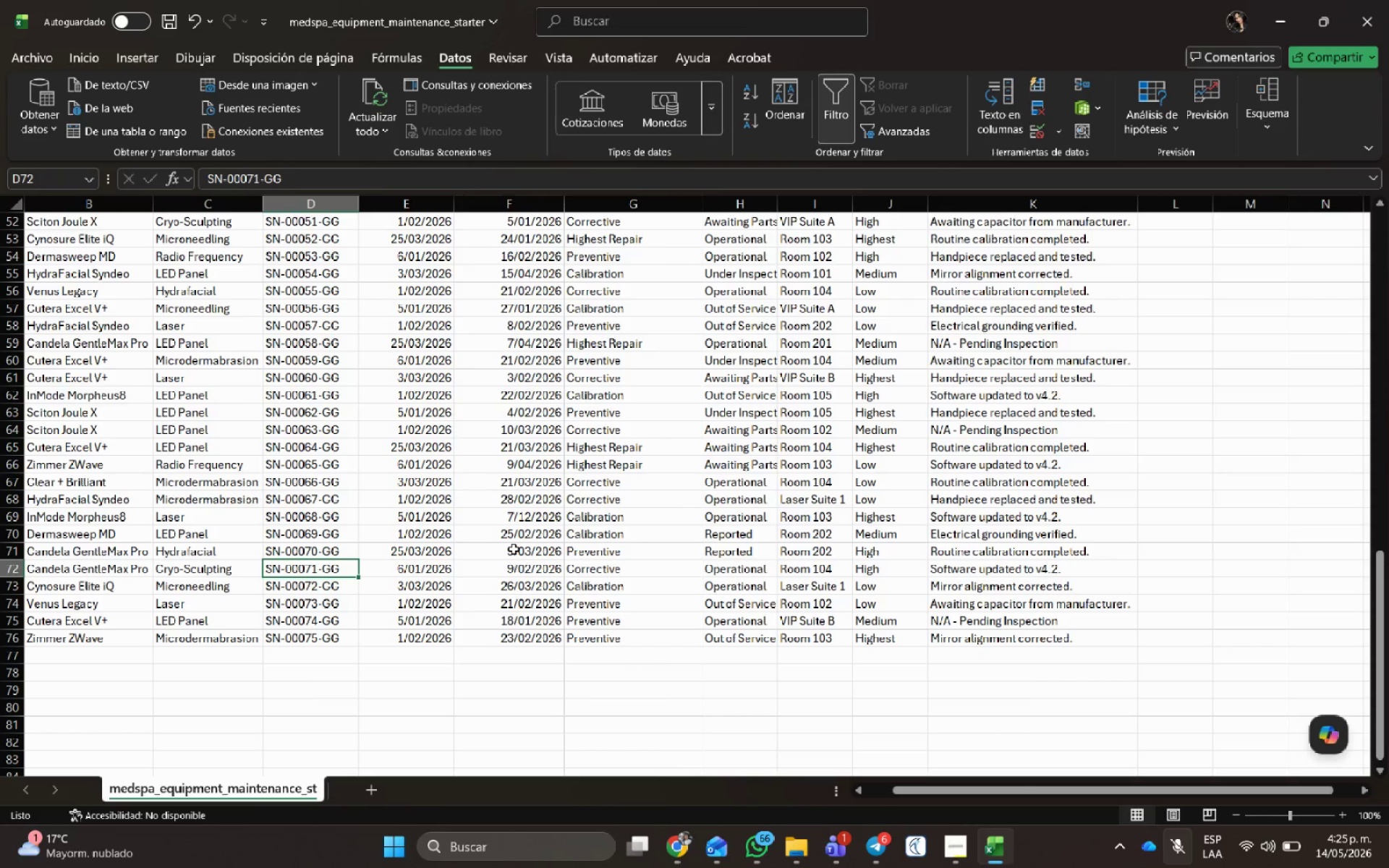 
key(Control+G)
 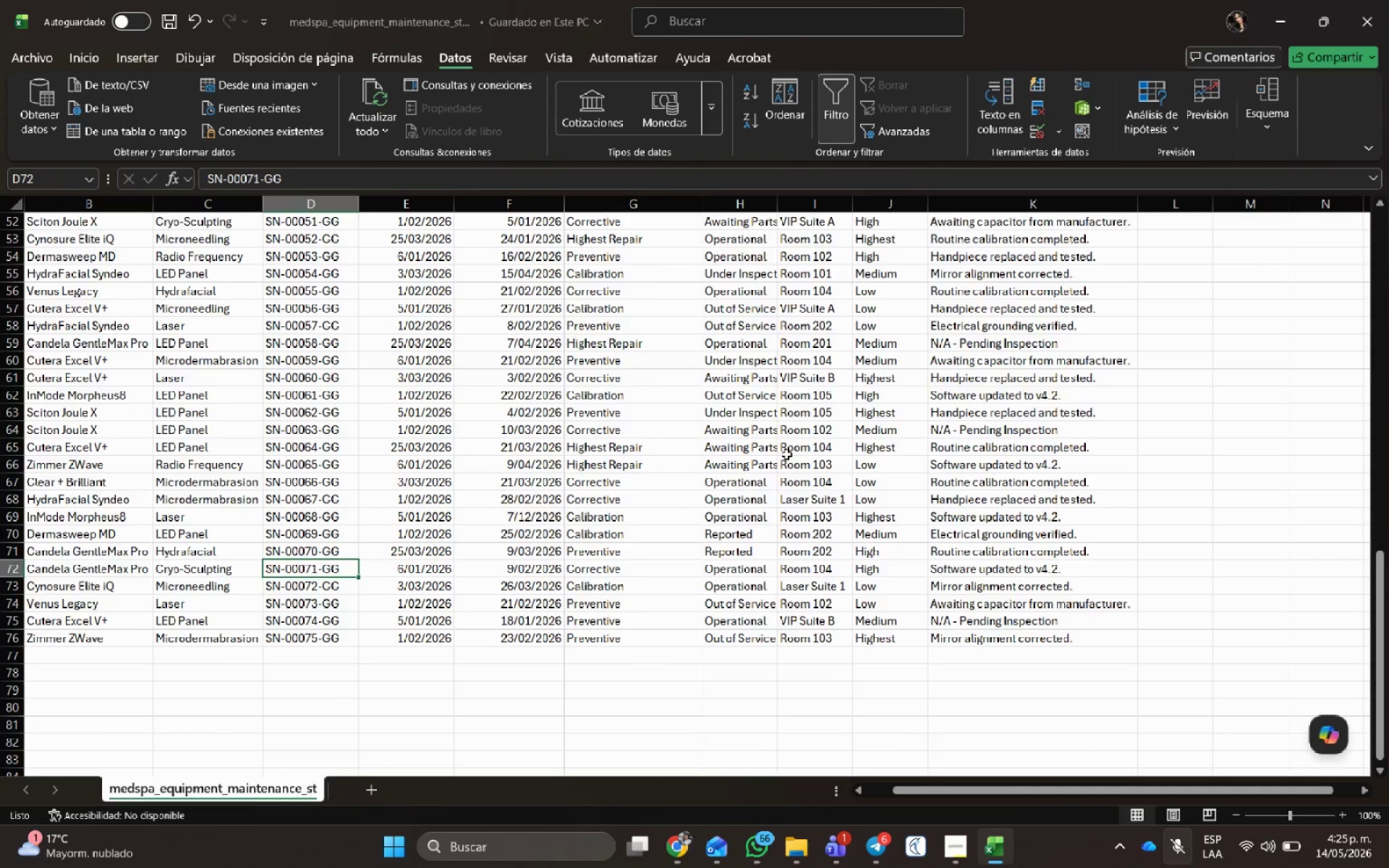 
scroll: coordinate [513, 310], scroll_direction: up, amount: 24.0
 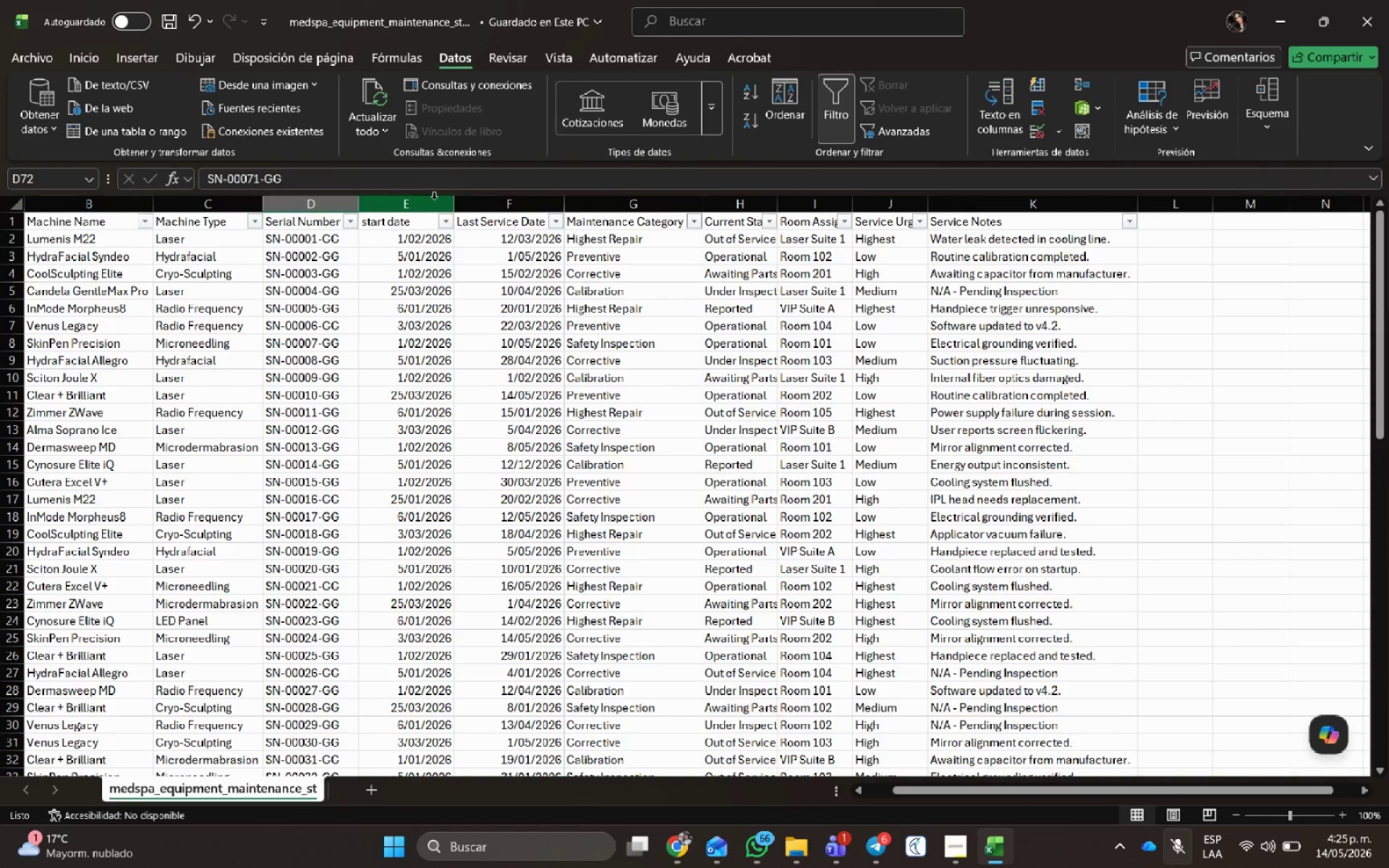 
left_click([434, 199])
 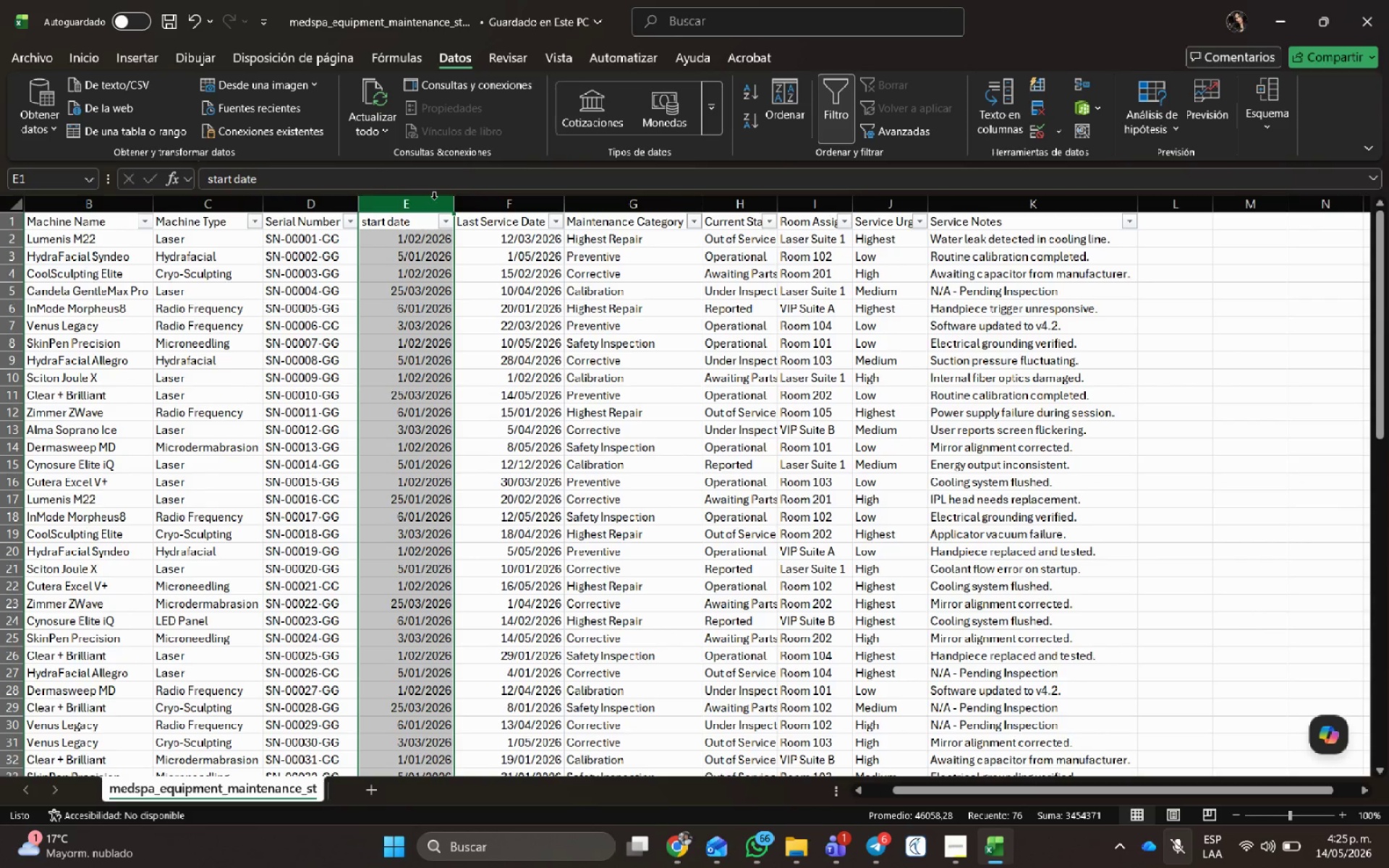 
key(Control+Shift+ArrowRight)
 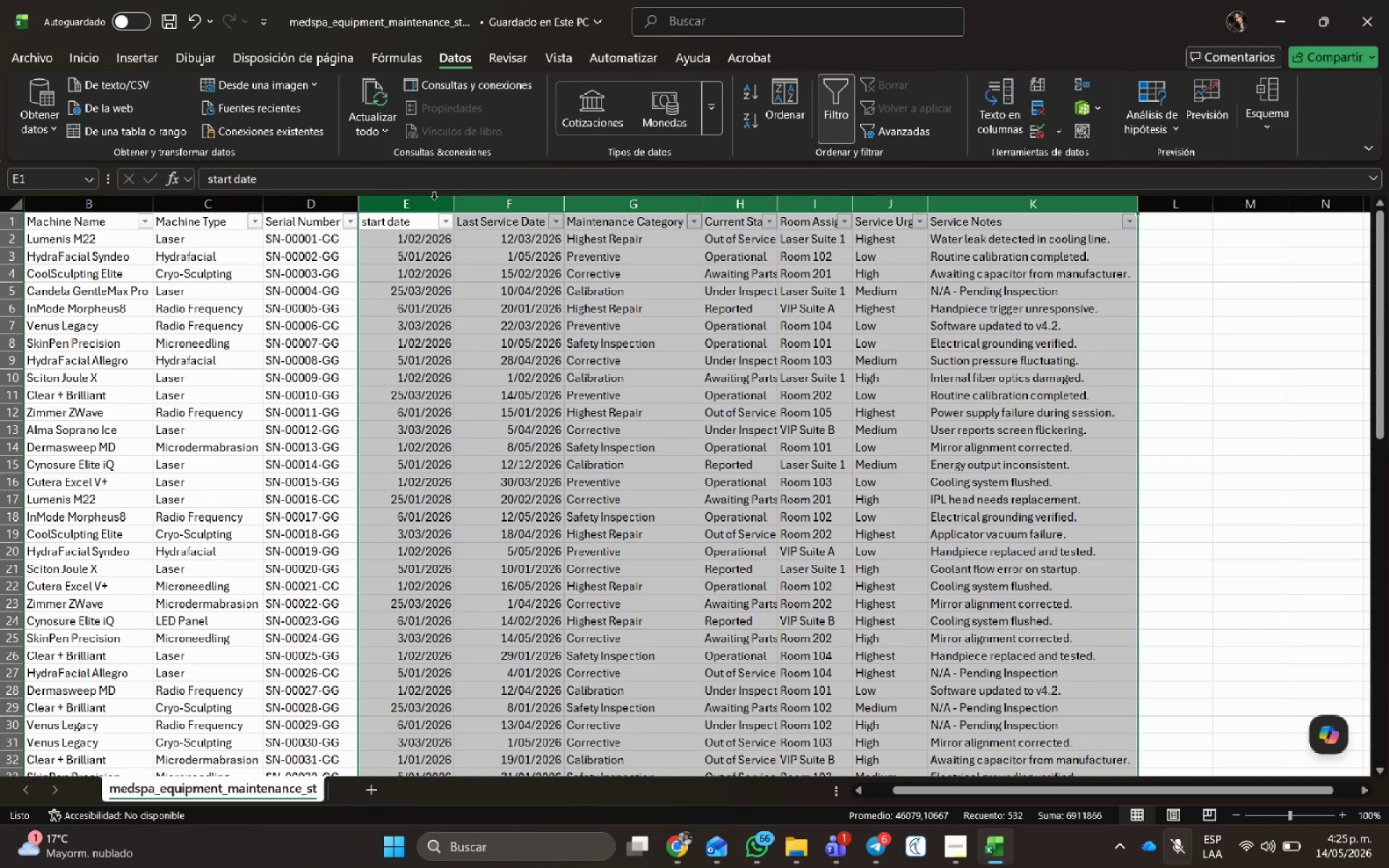 
key(Control+Shift+ArrowLeft)
 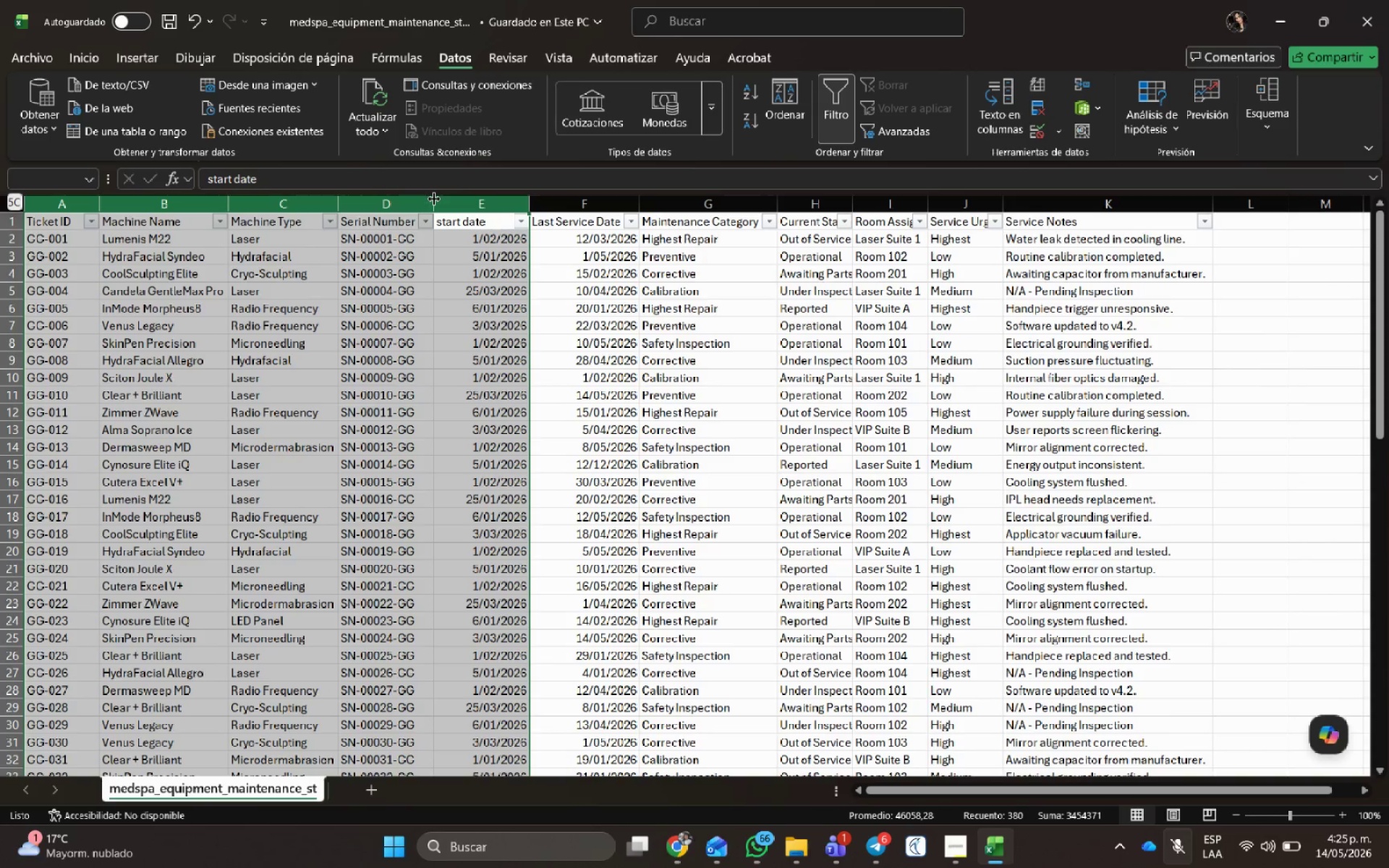 
key(ArrowRight)
 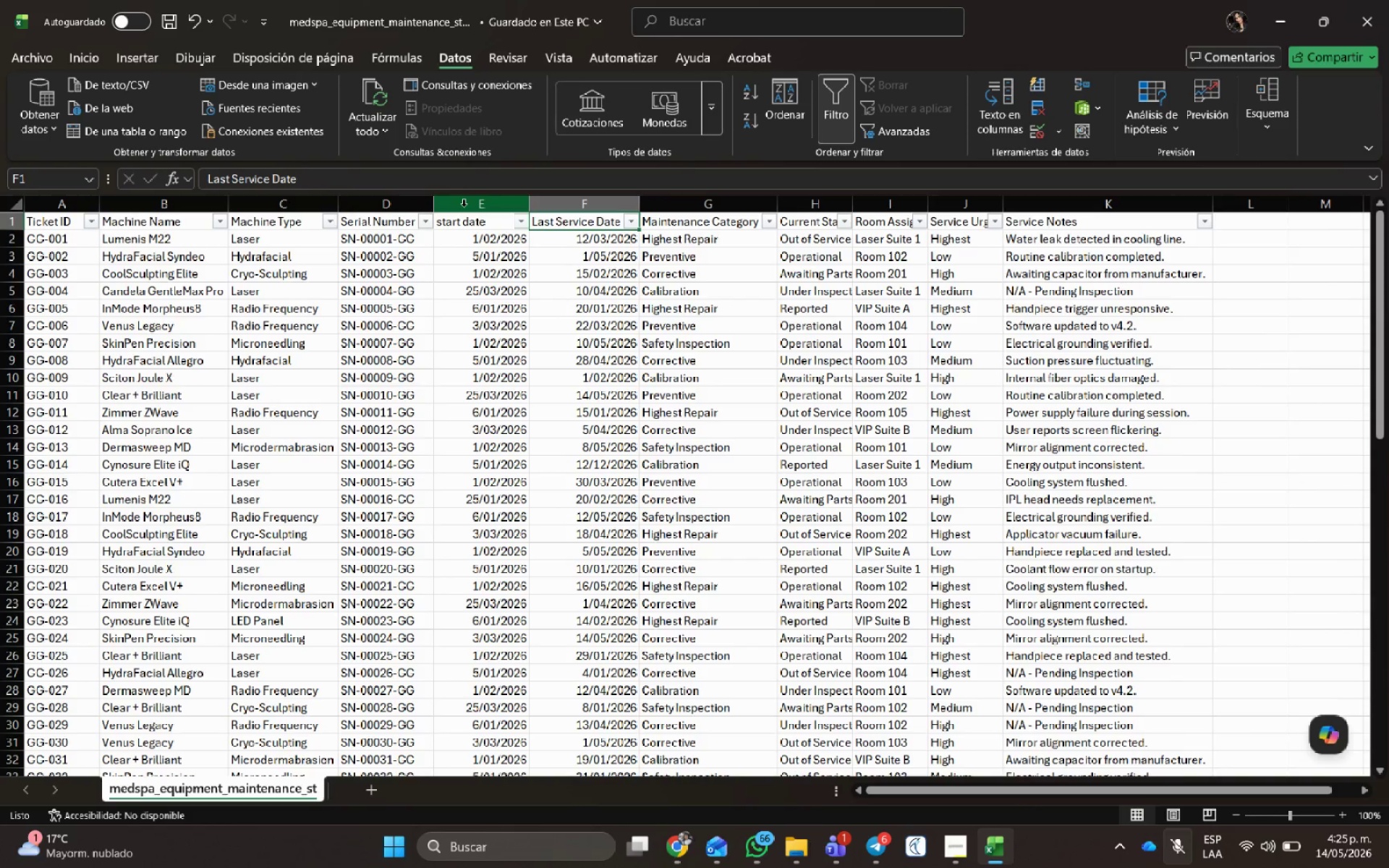 
left_click([464, 206])
 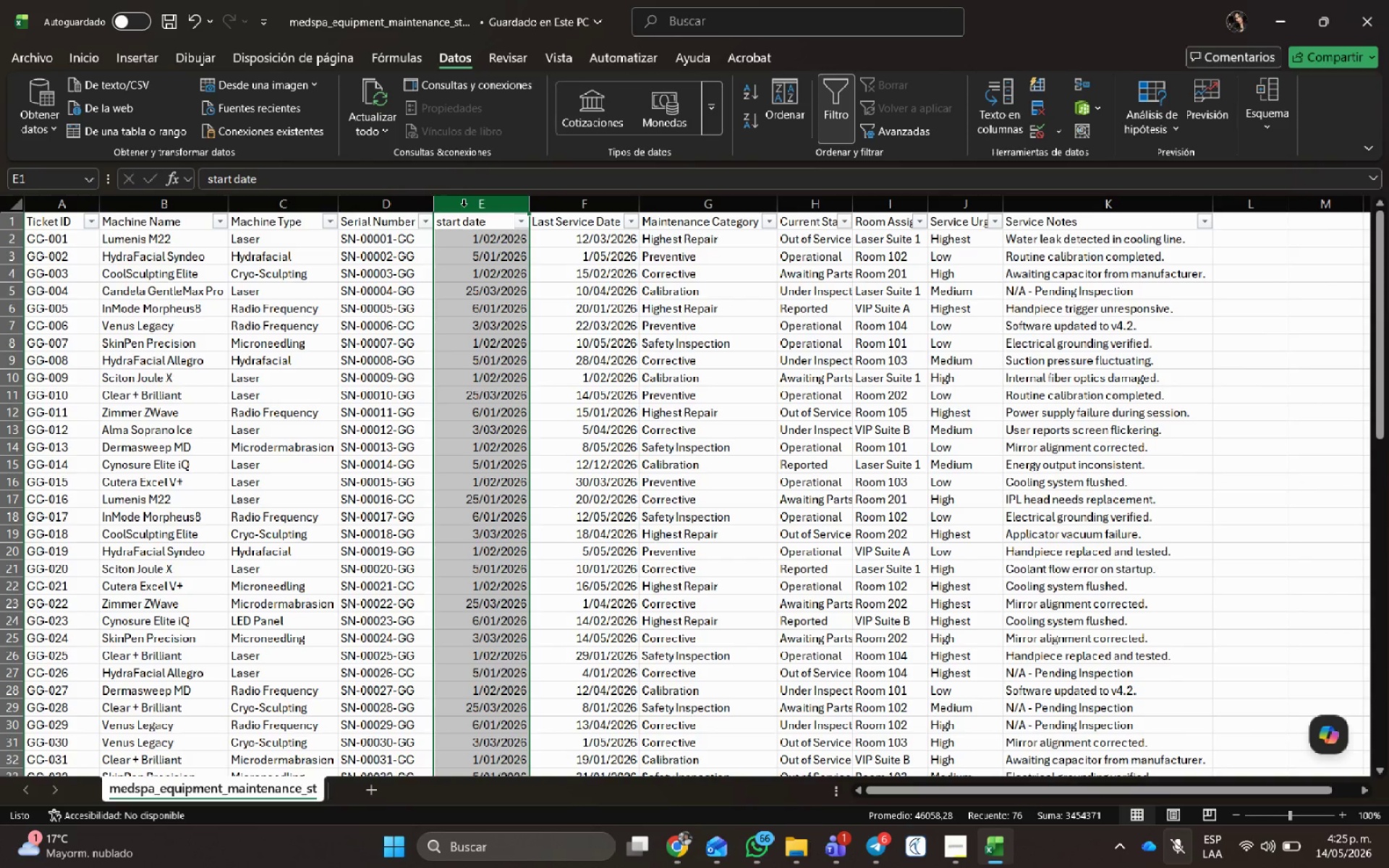 
hold_key(key=ShiftLeft, duration=0.42)
 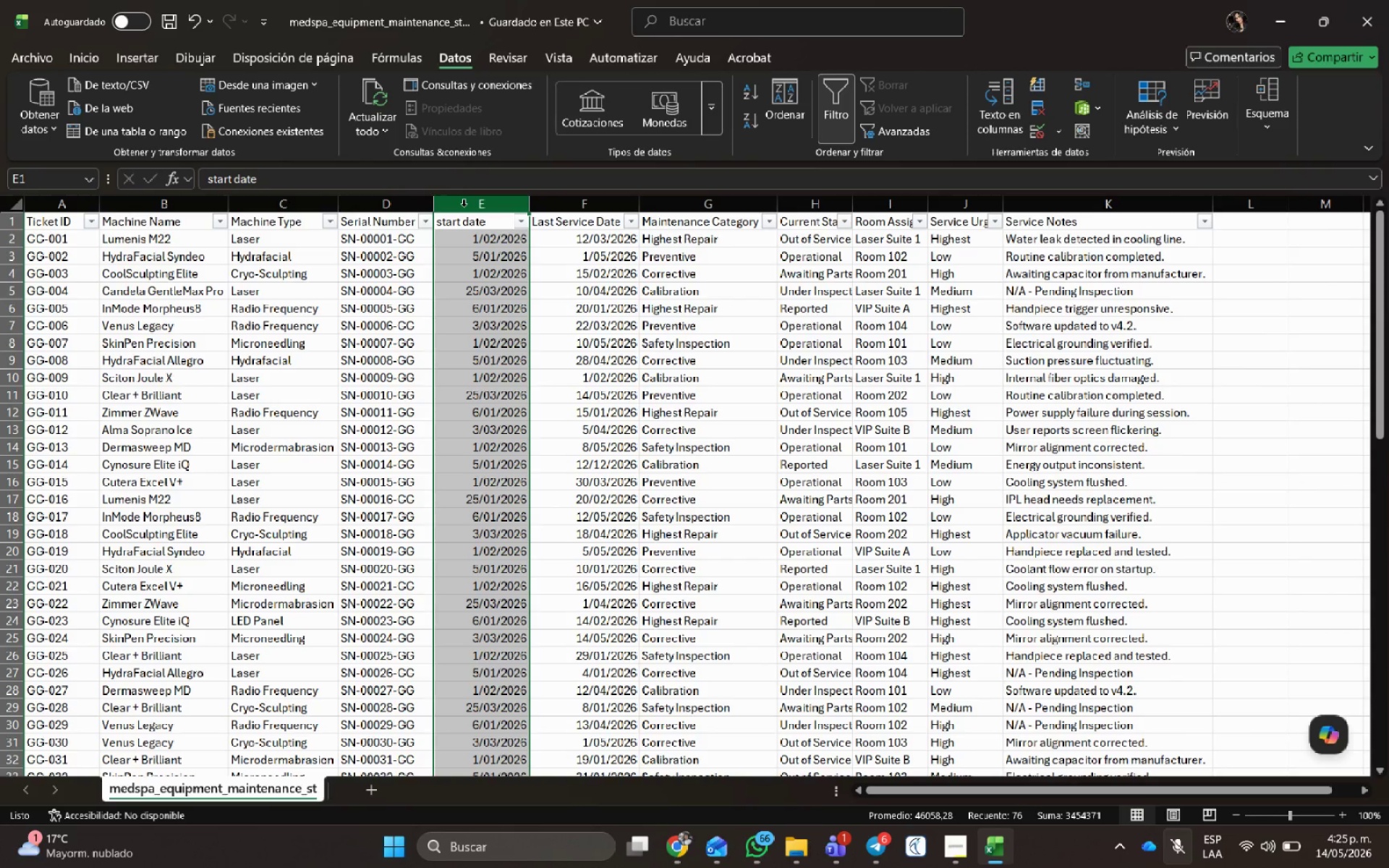 
key(Control+ArrowRight)
 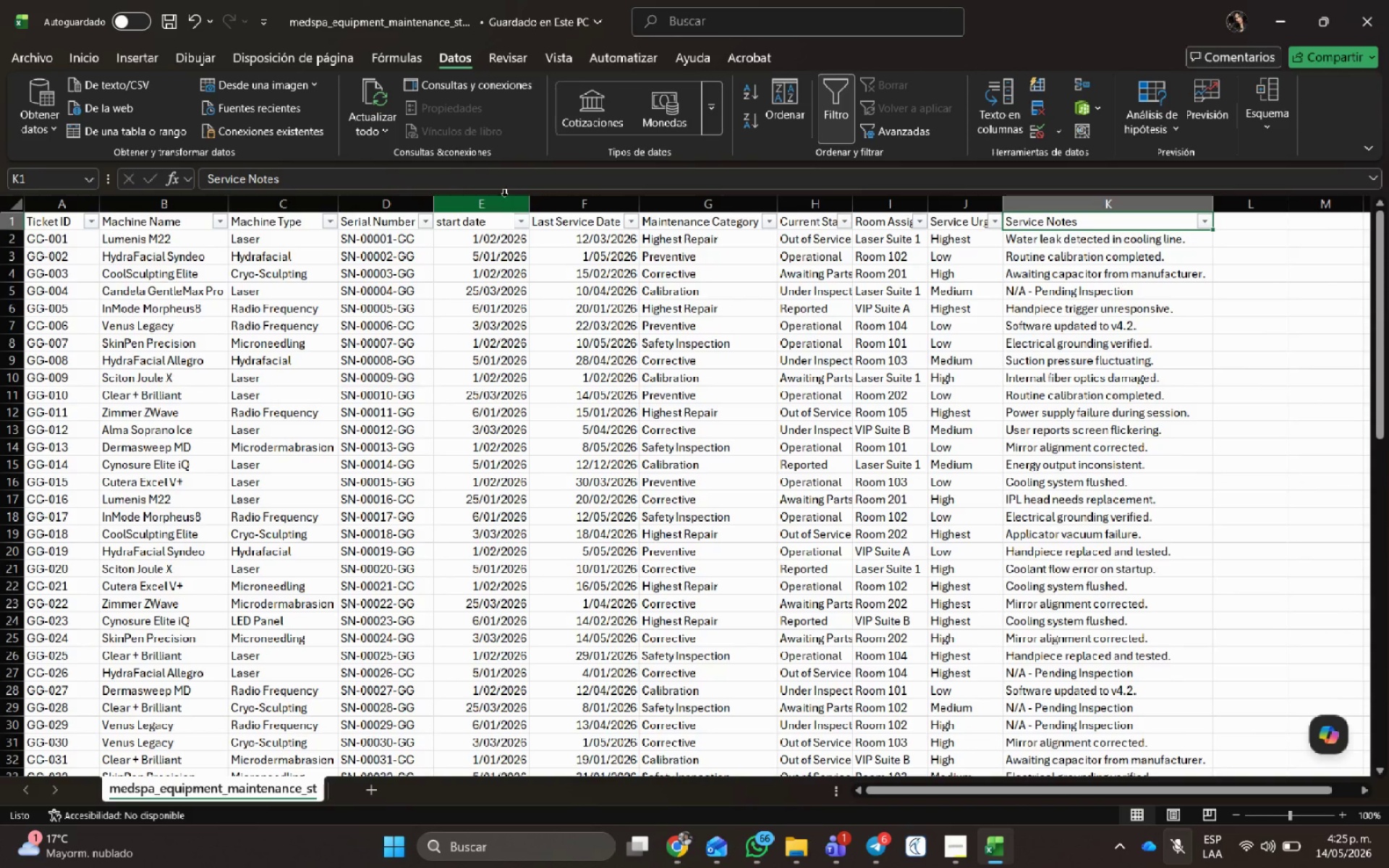 
left_click([504, 203])
 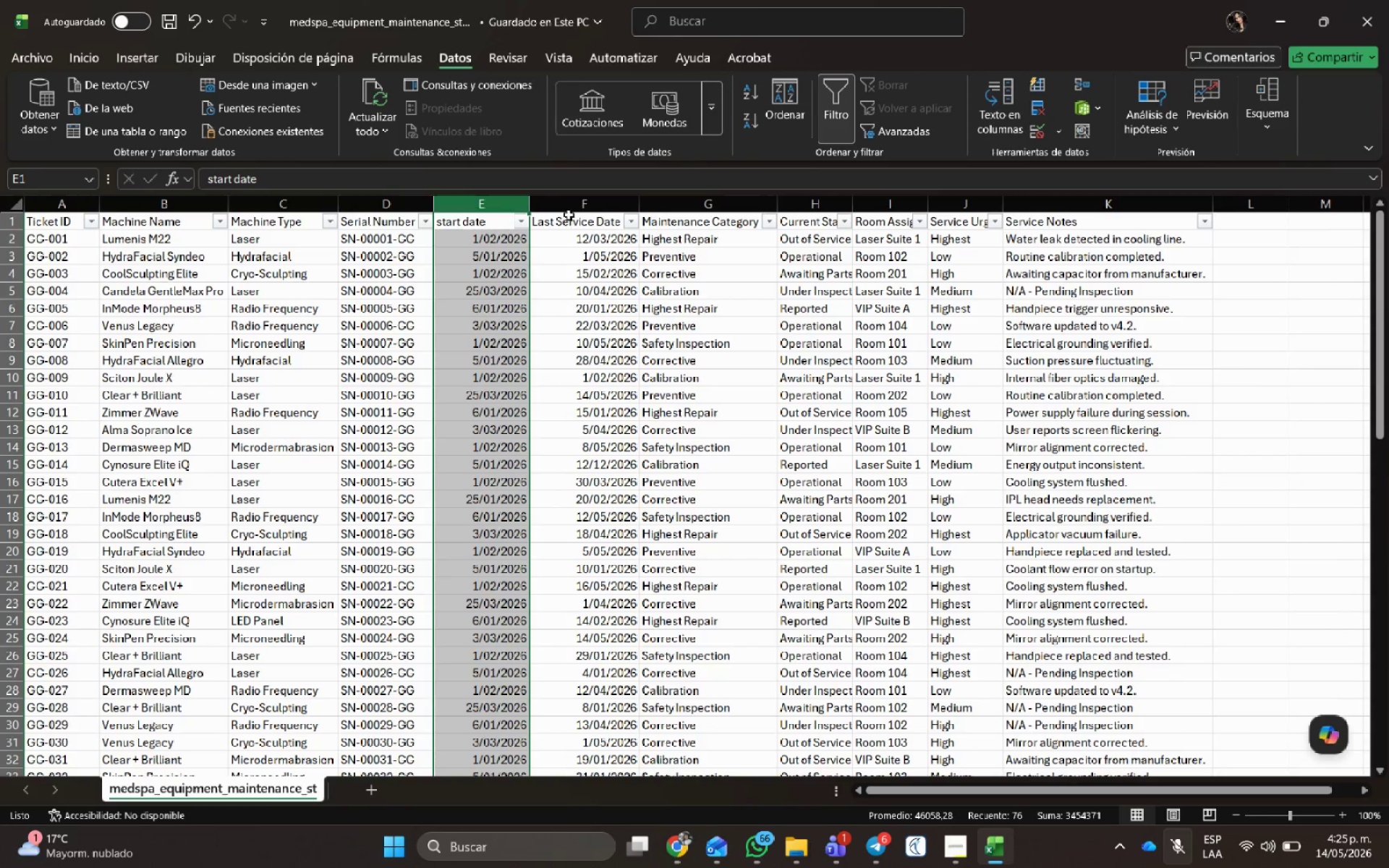 
hold_key(key=ControlLeft, duration=0.53)
left_click([585, 203])
 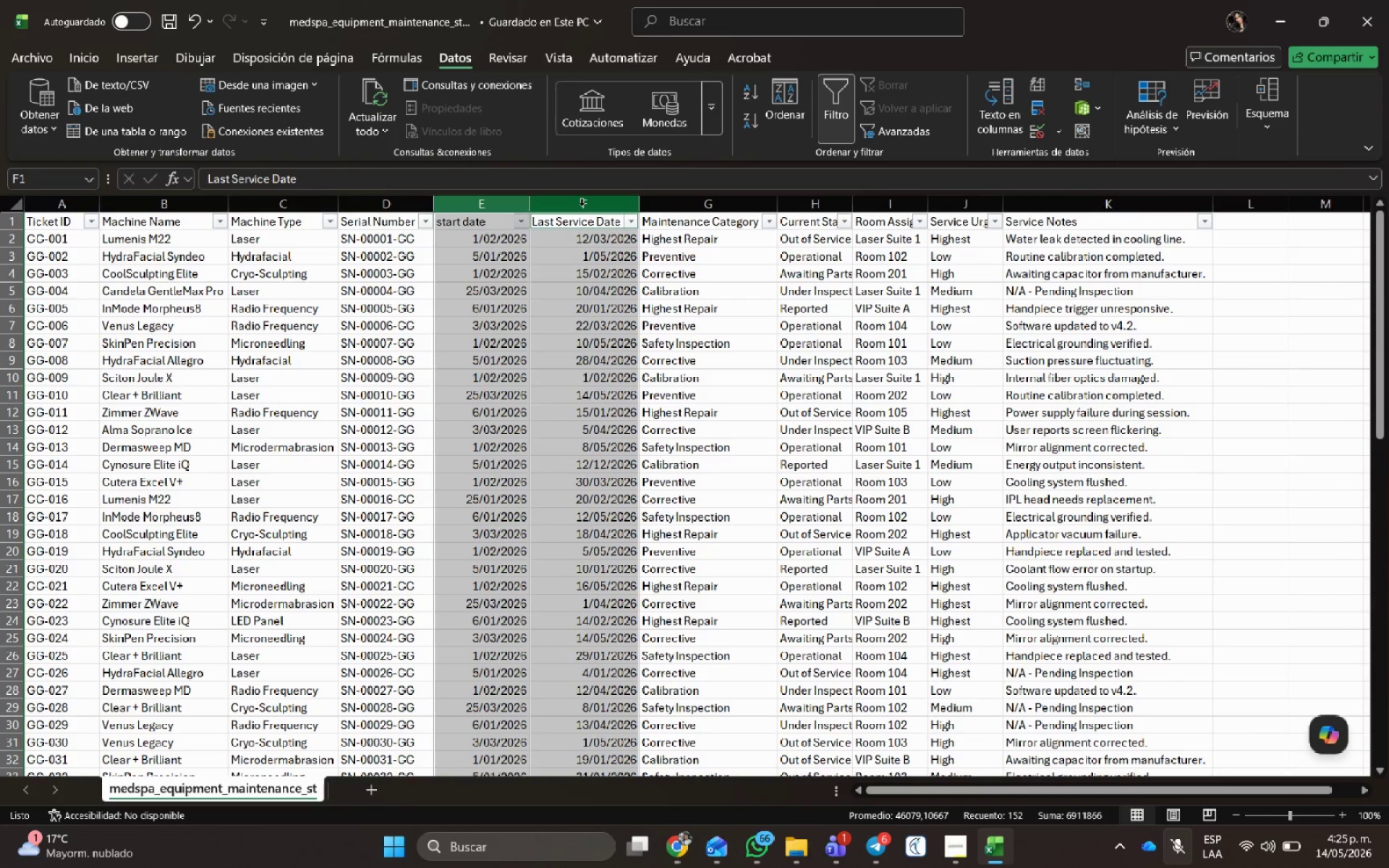 
right_click([582, 205])
 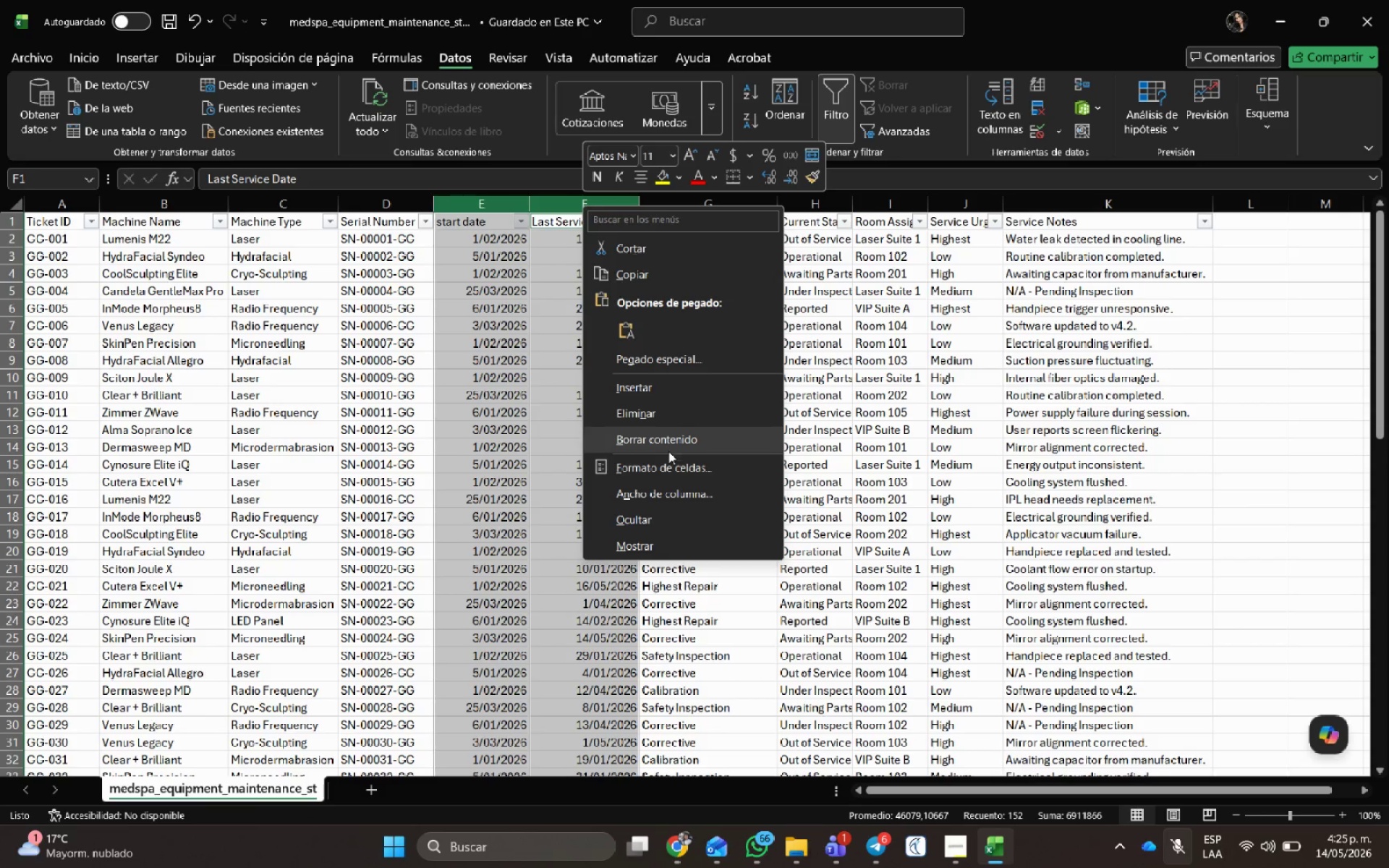 
left_click([667, 470])
 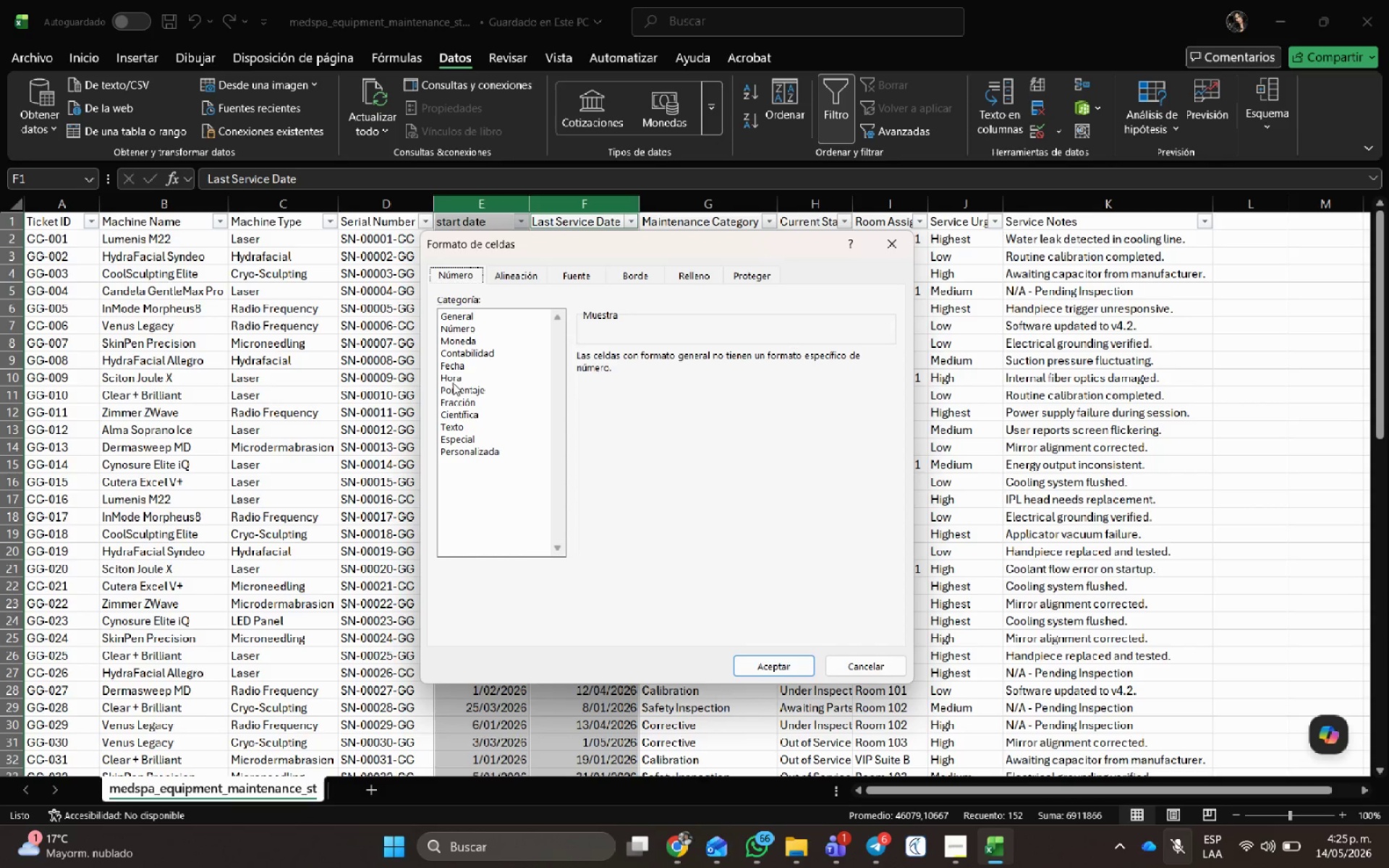 
left_click([458, 365])
 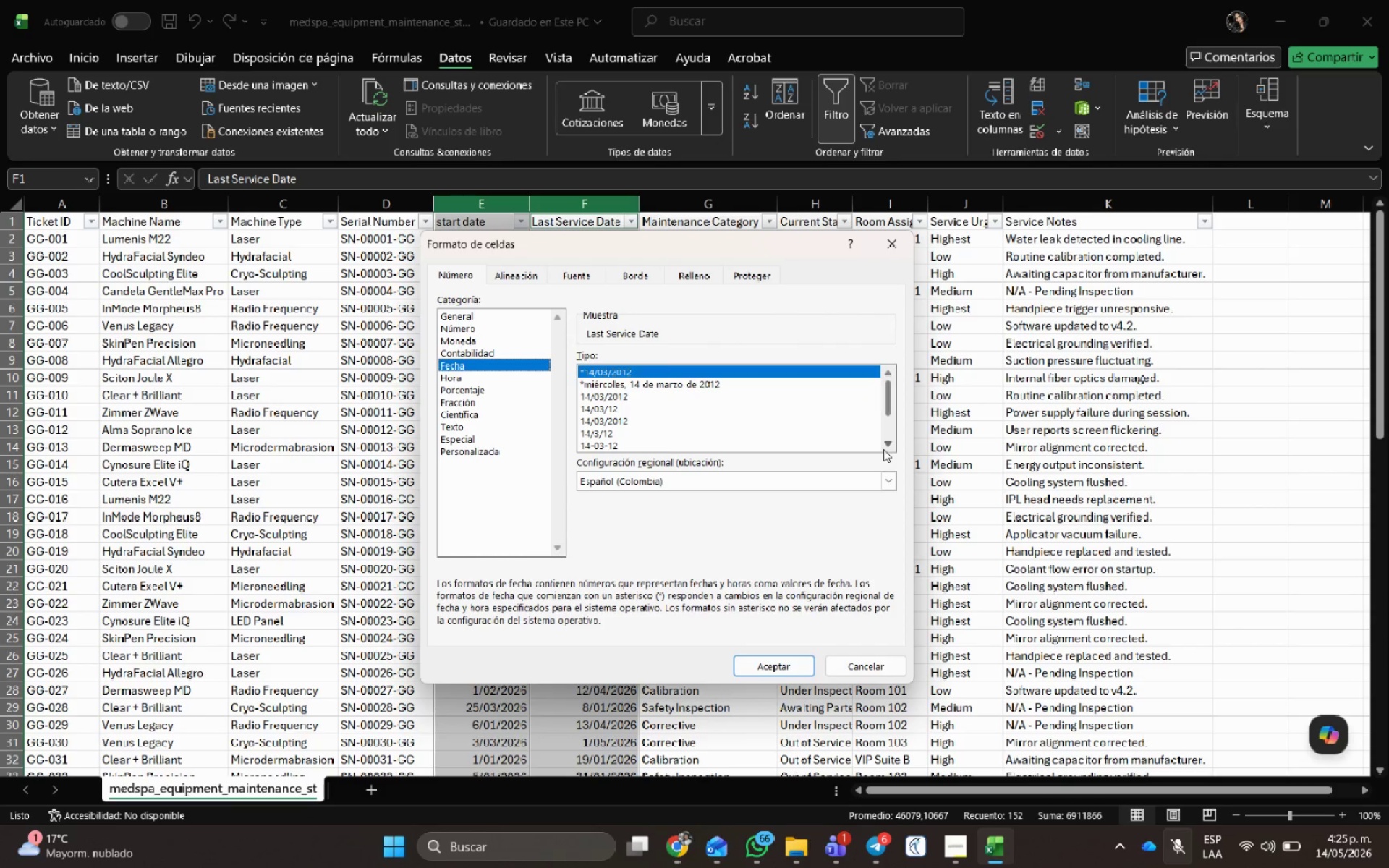 
left_click([888, 445])
 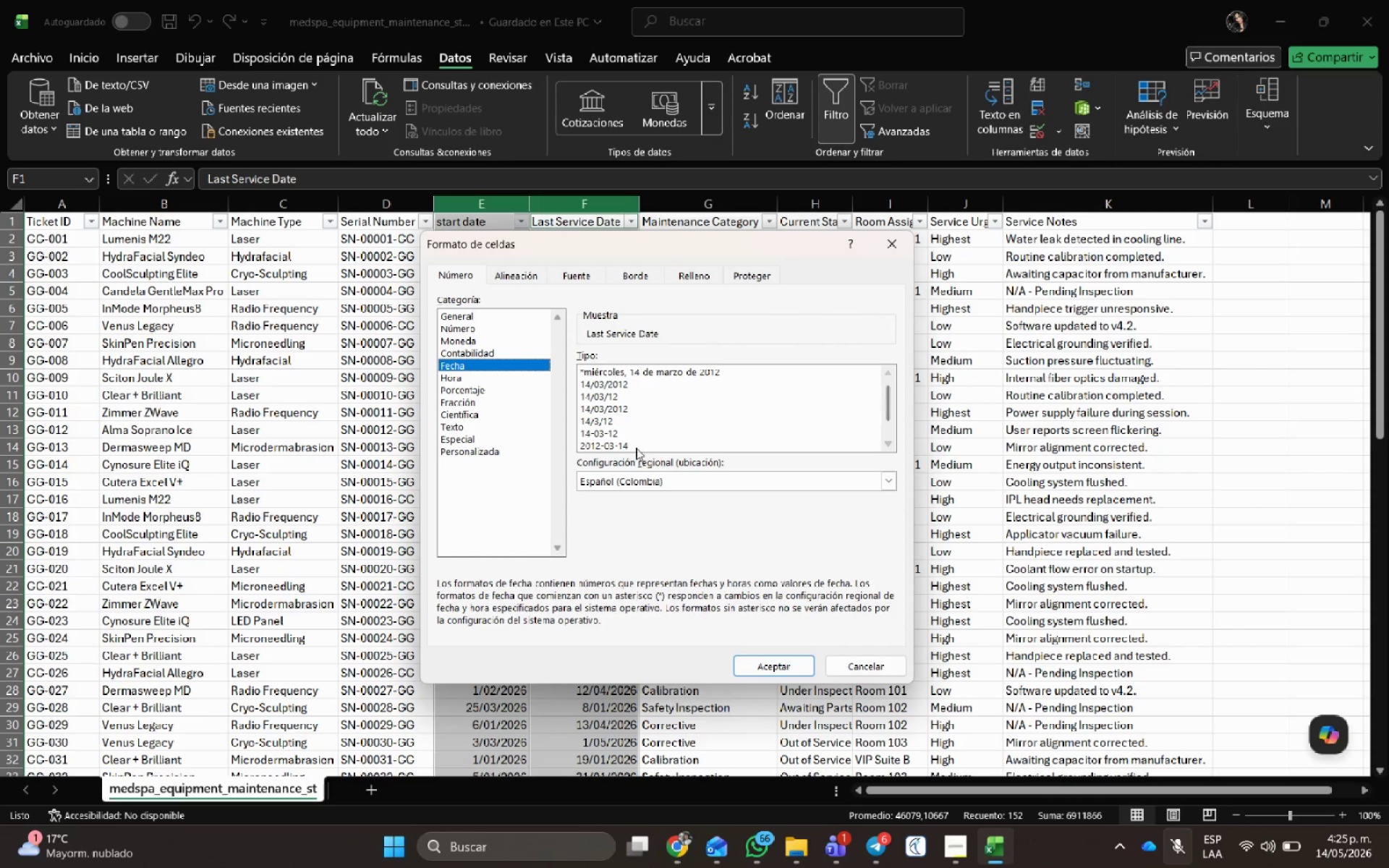 
left_click([618, 446])
 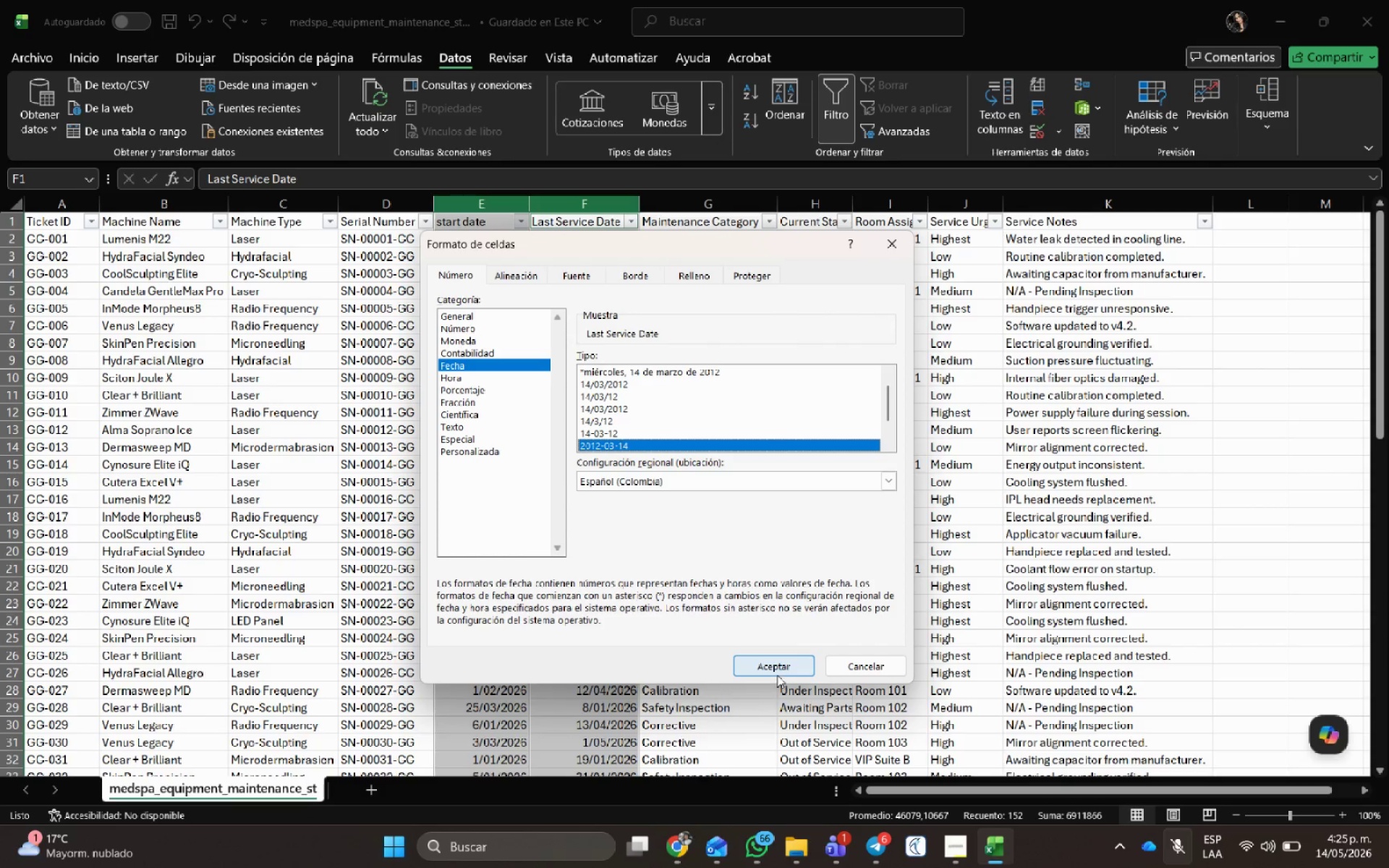 
left_click([775, 668])
 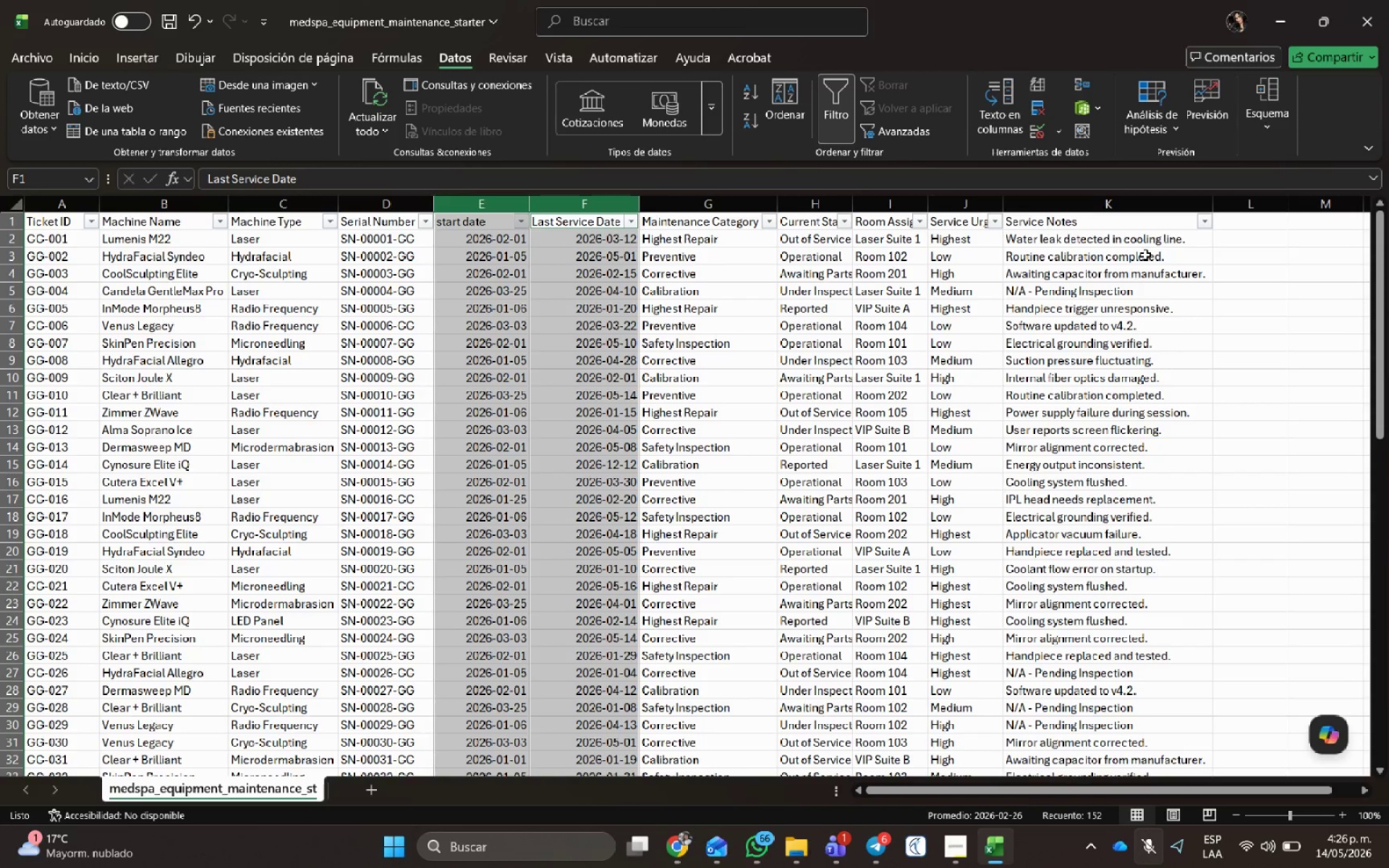 
wait(32.83)
 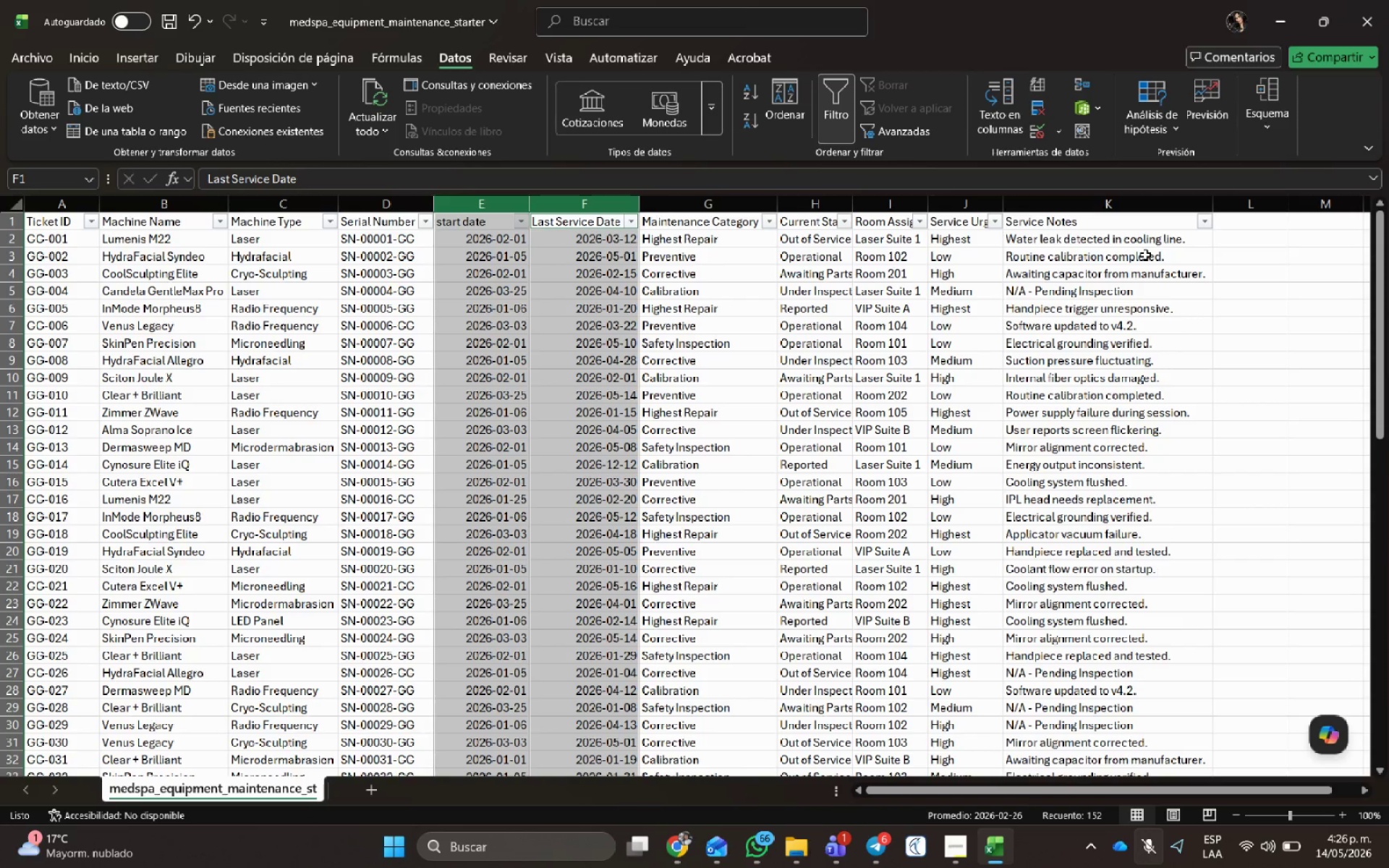 
left_click([845, 475])
 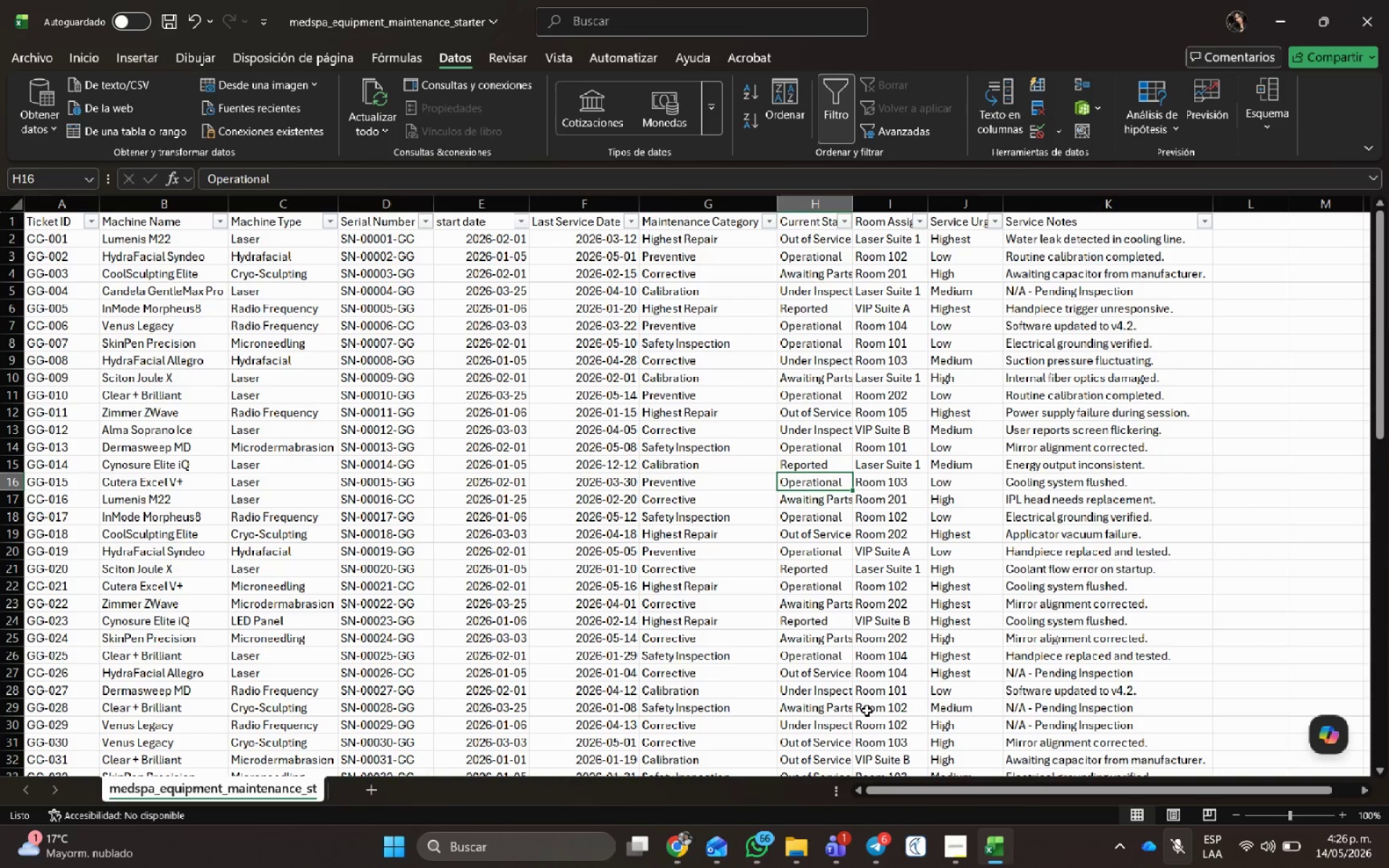 
key(Control+G)
 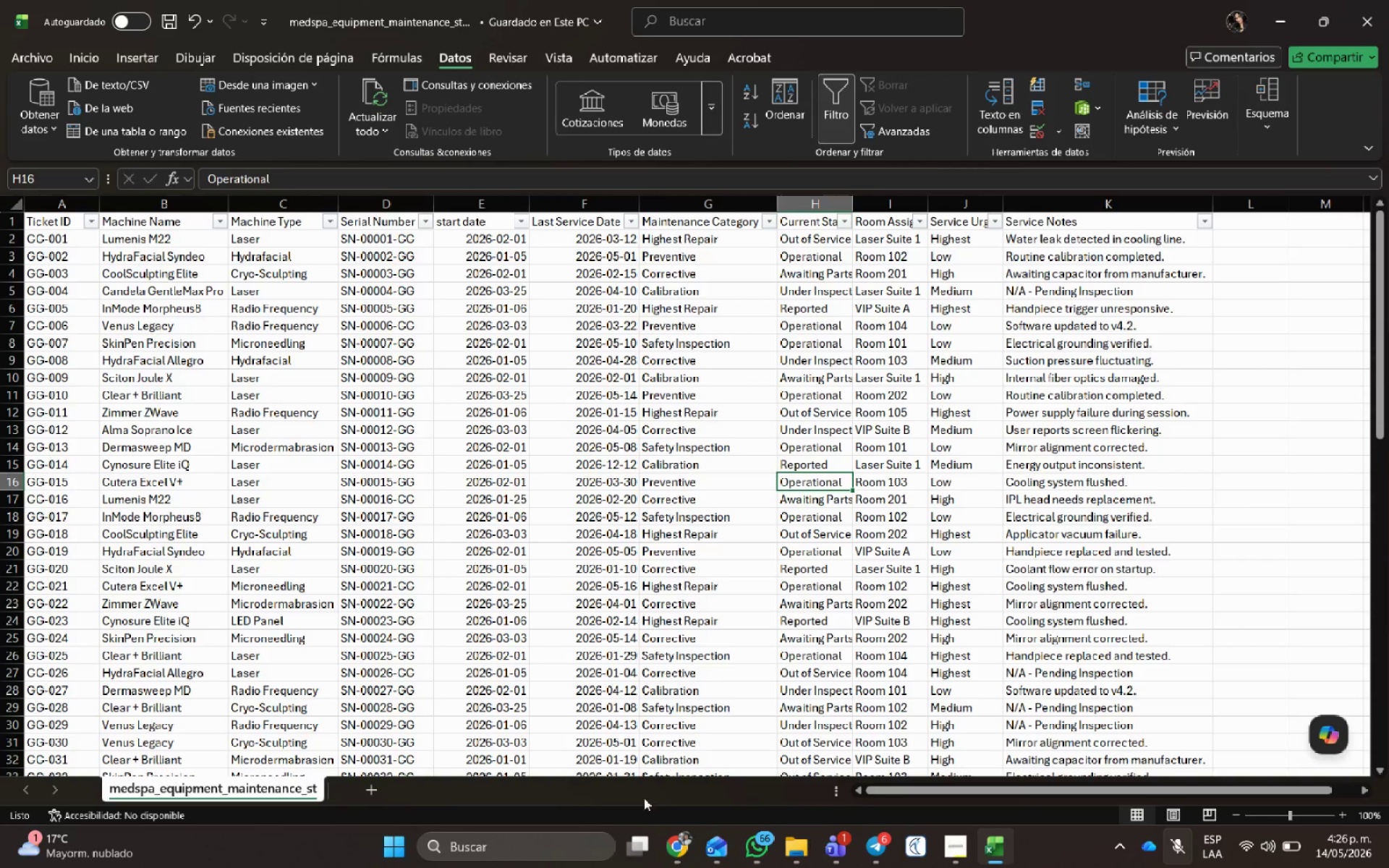 
left_click([679, 847])
 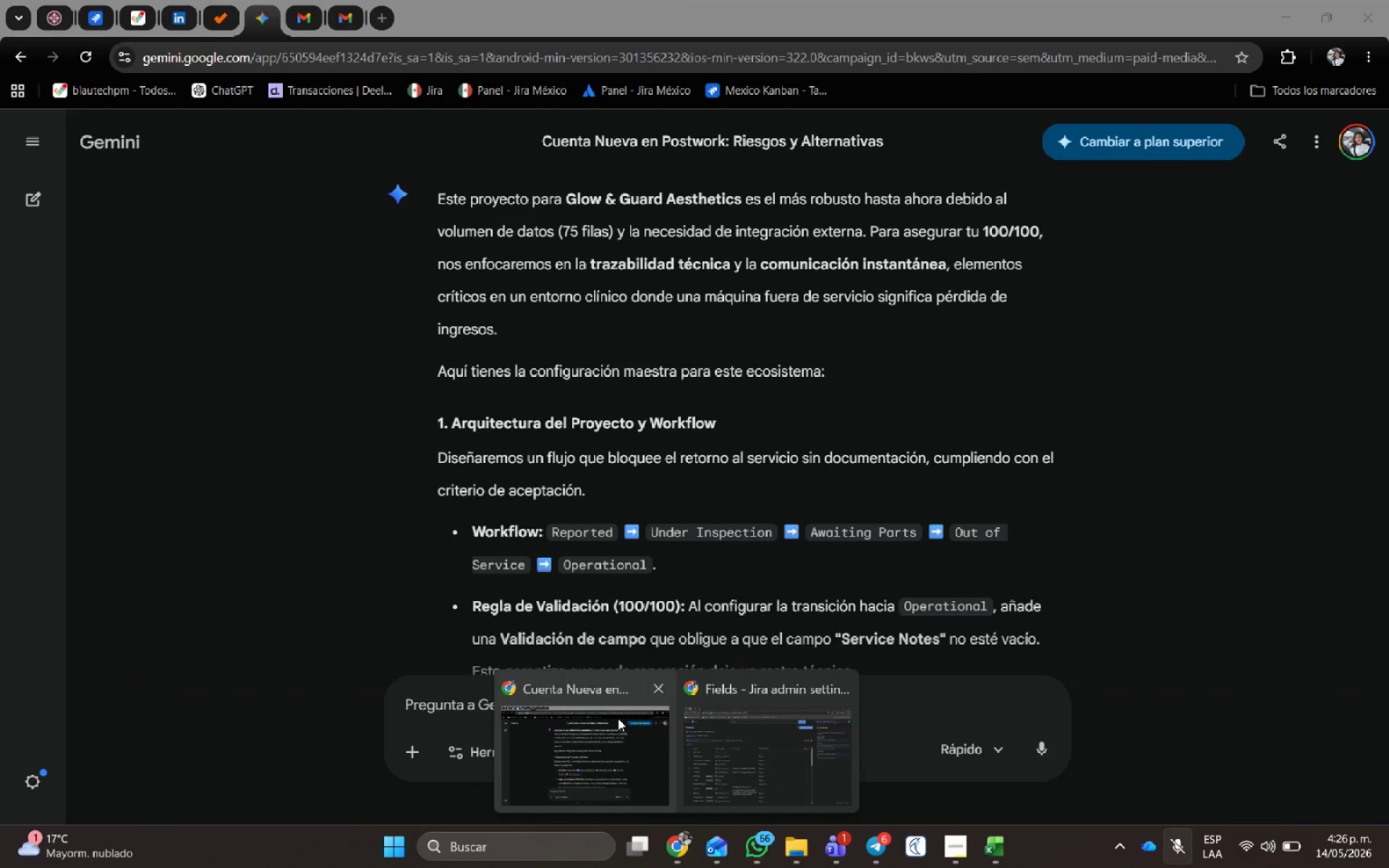 
left_click([807, 728])
 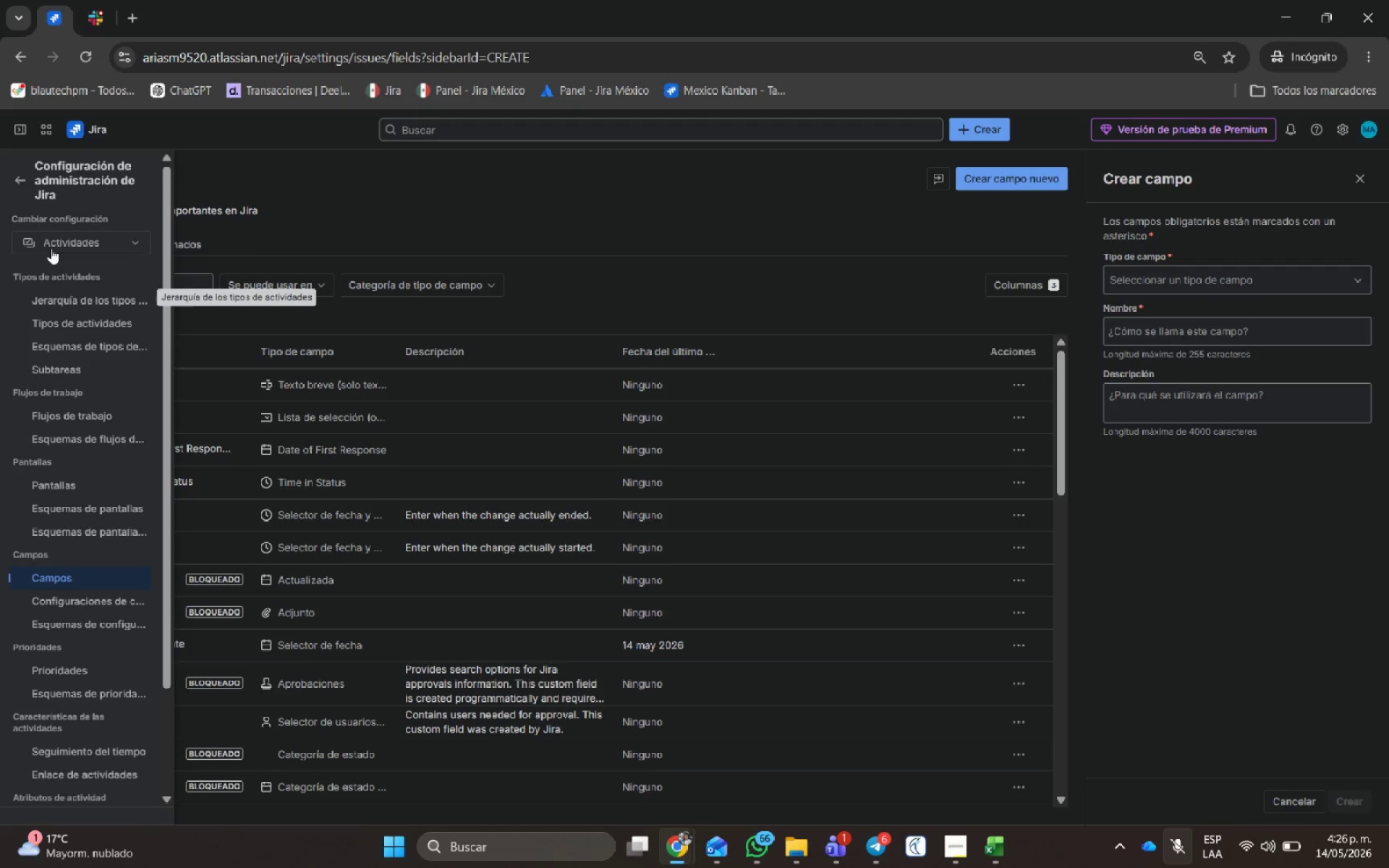 
left_click([14, 176])
 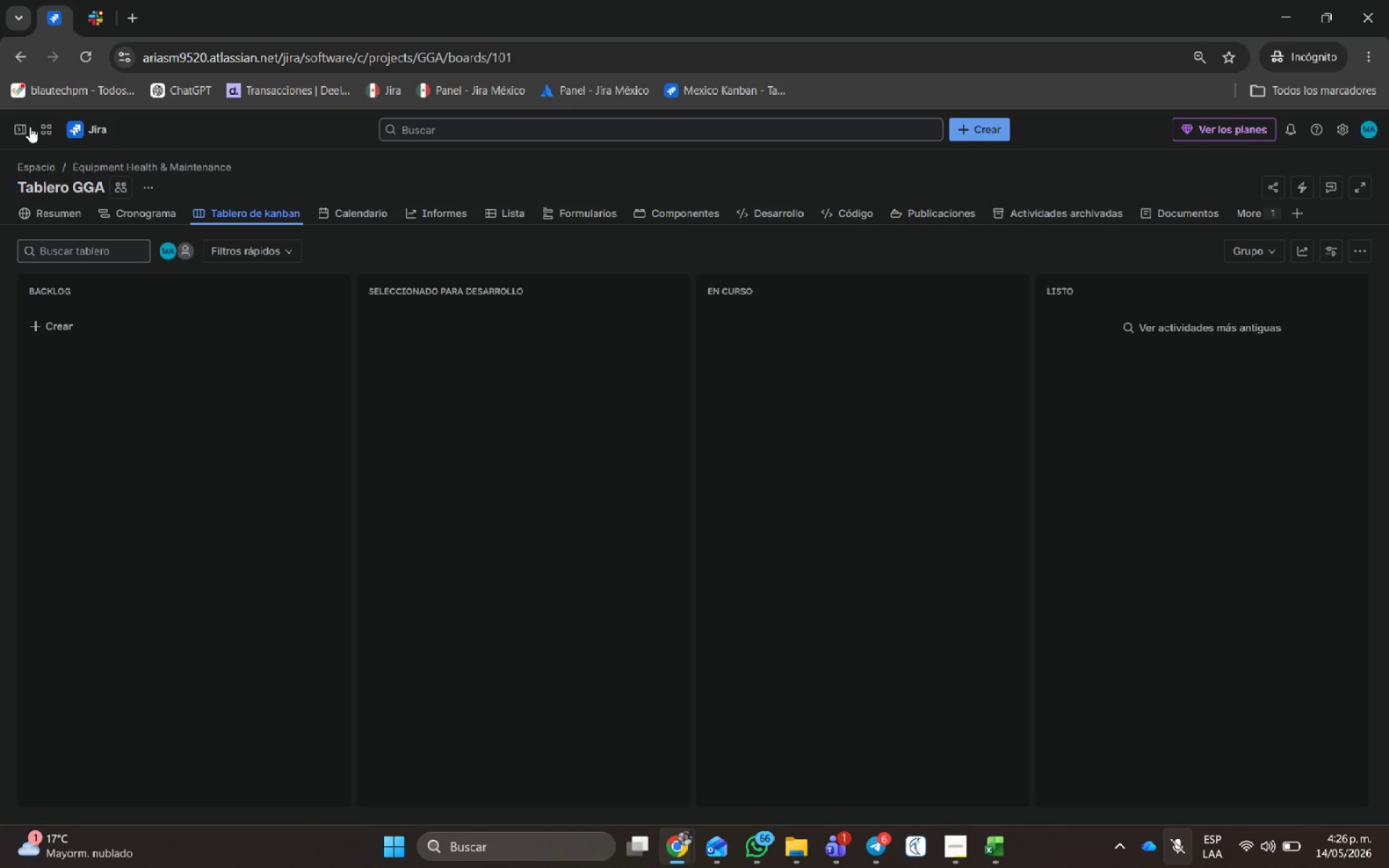 
wait(7.67)
 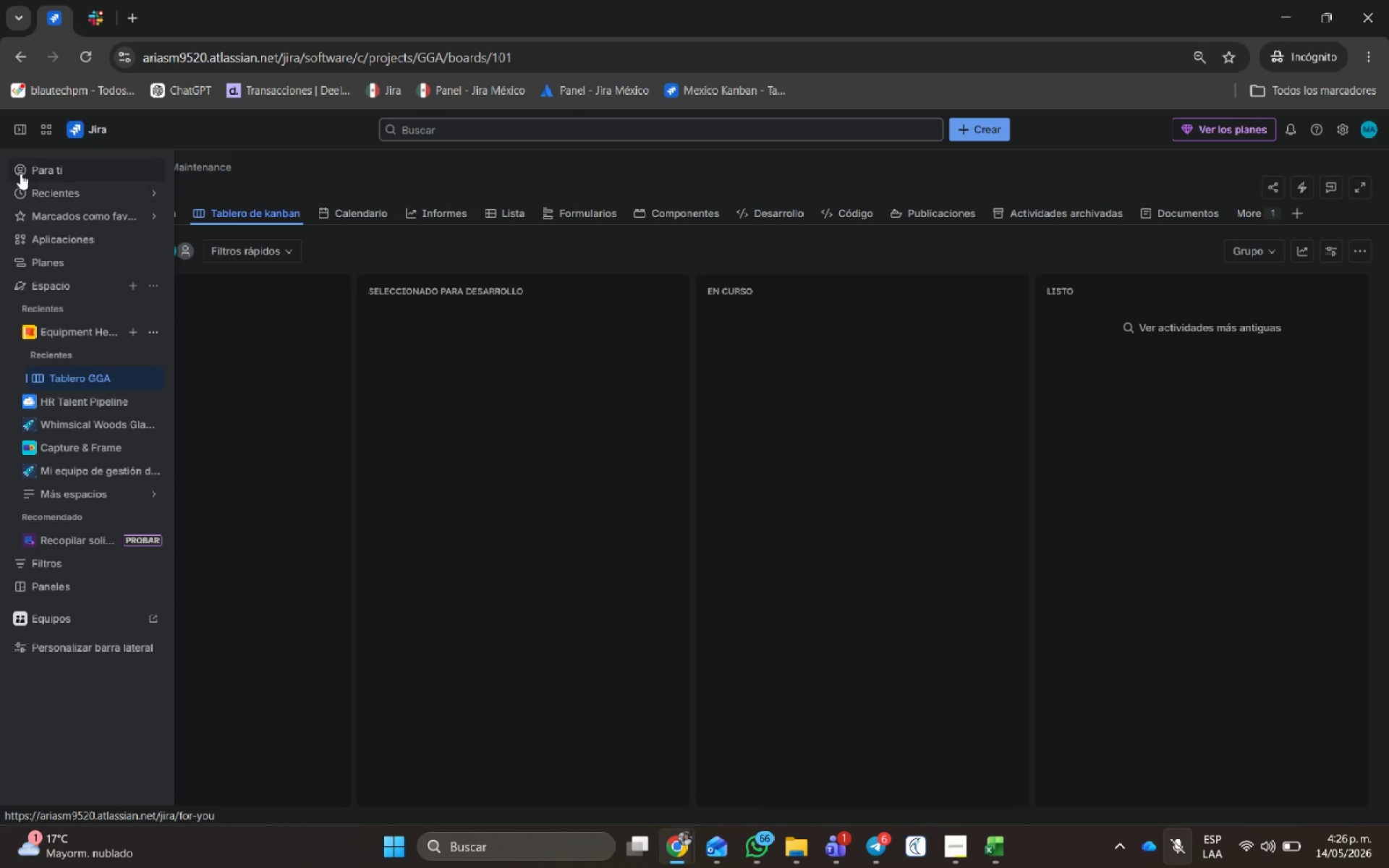 
left_click([162, 333])
 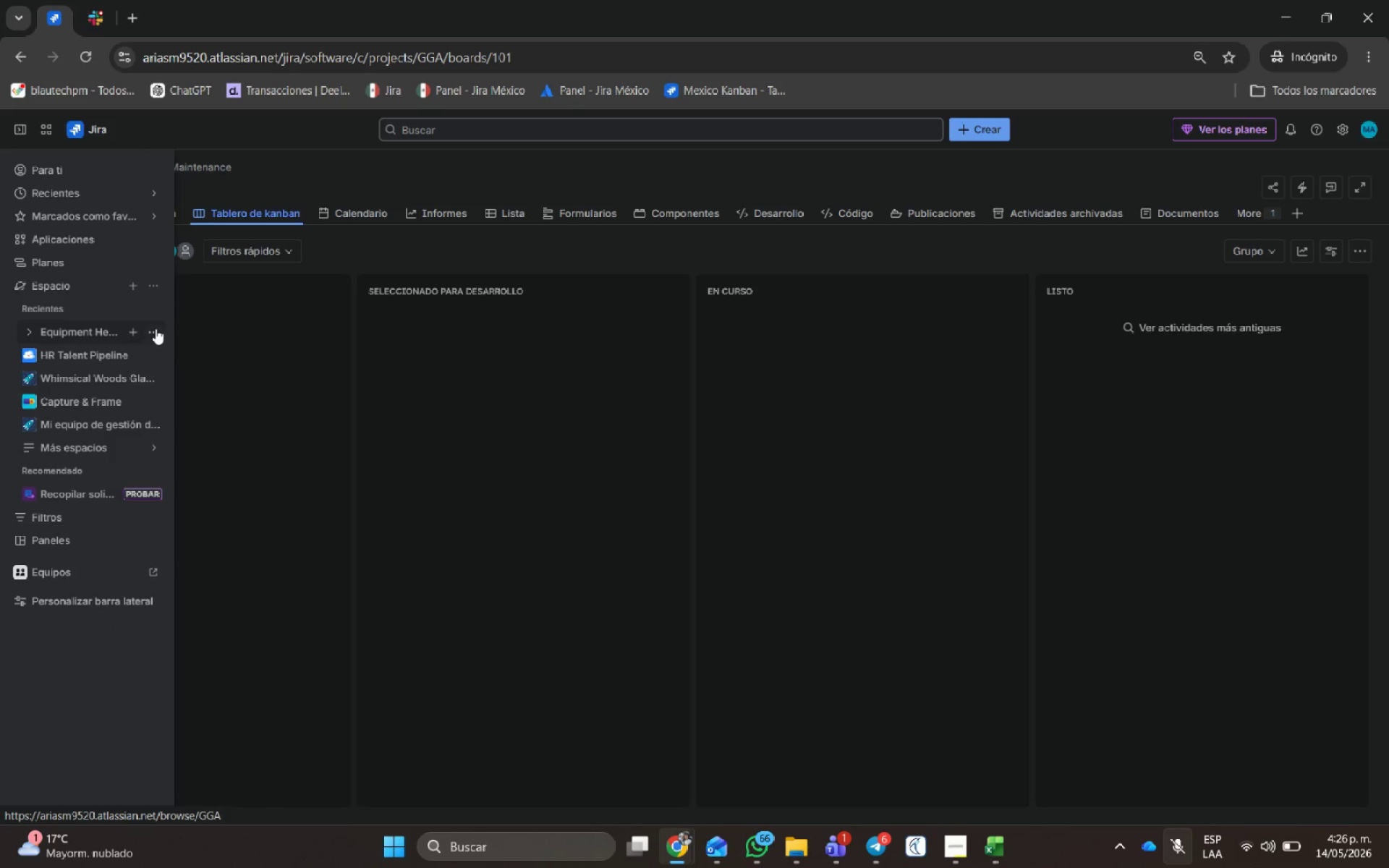 
left_click([154, 328])
 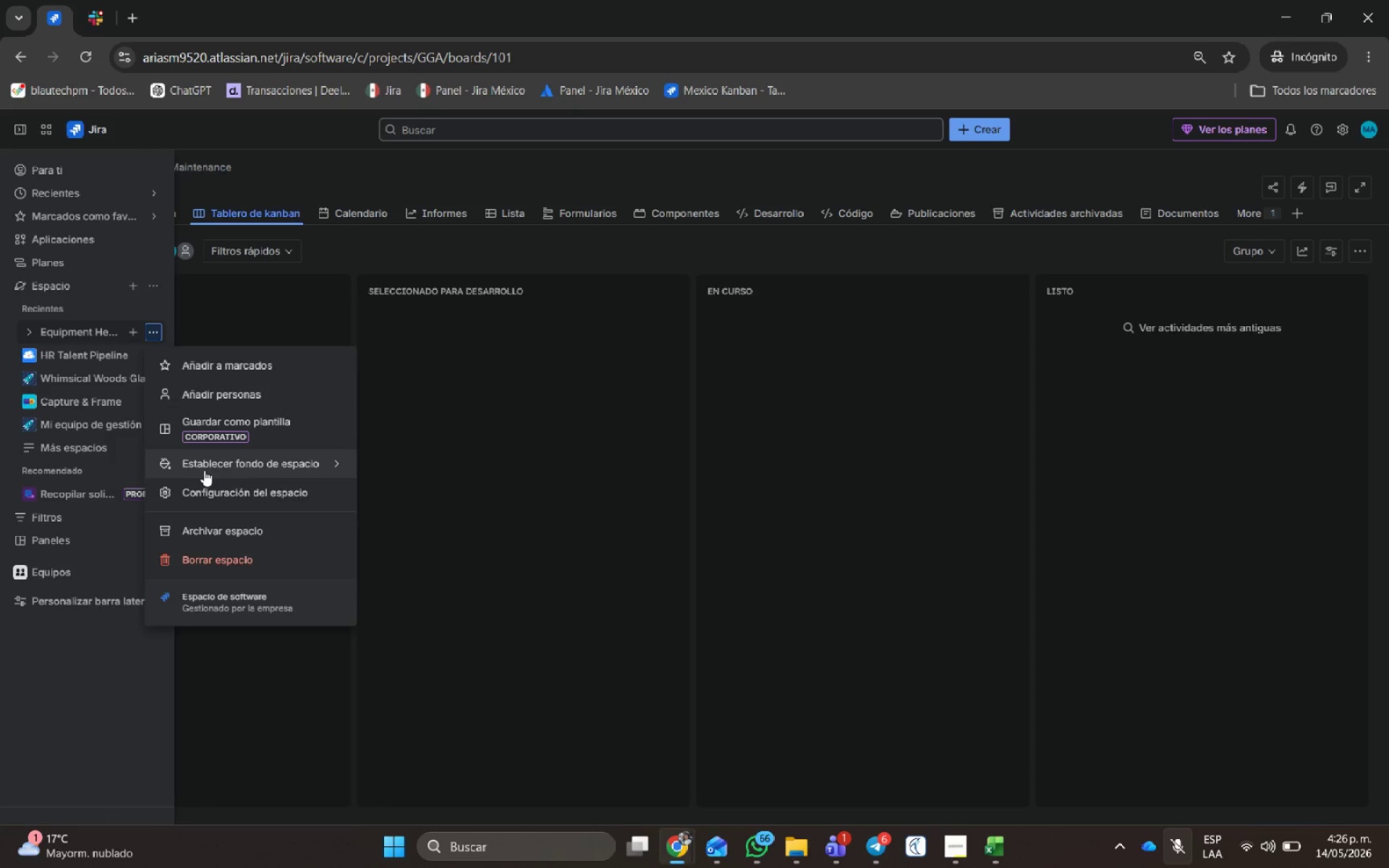 
left_click([208, 485])
 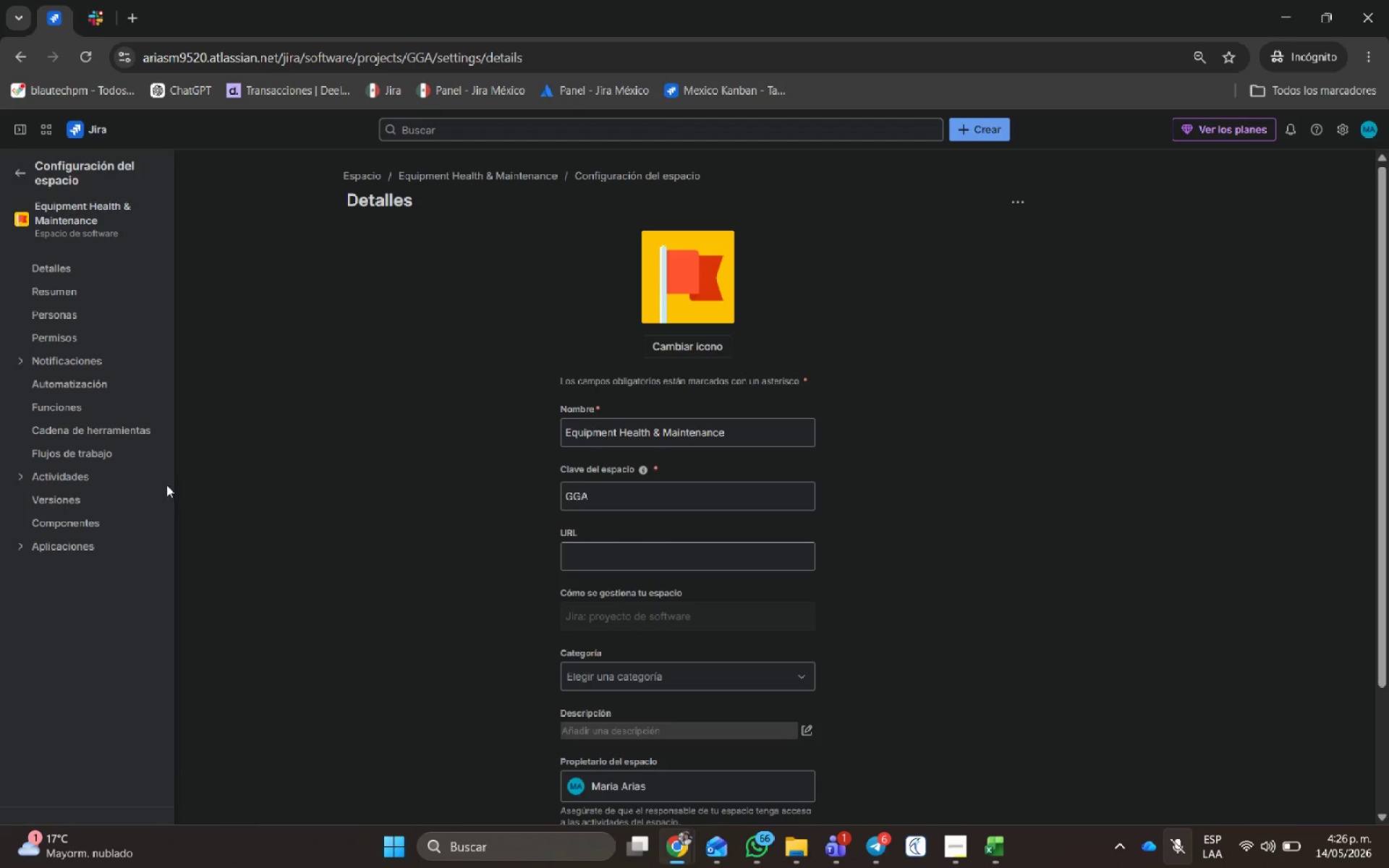 
left_click([54, 451])
 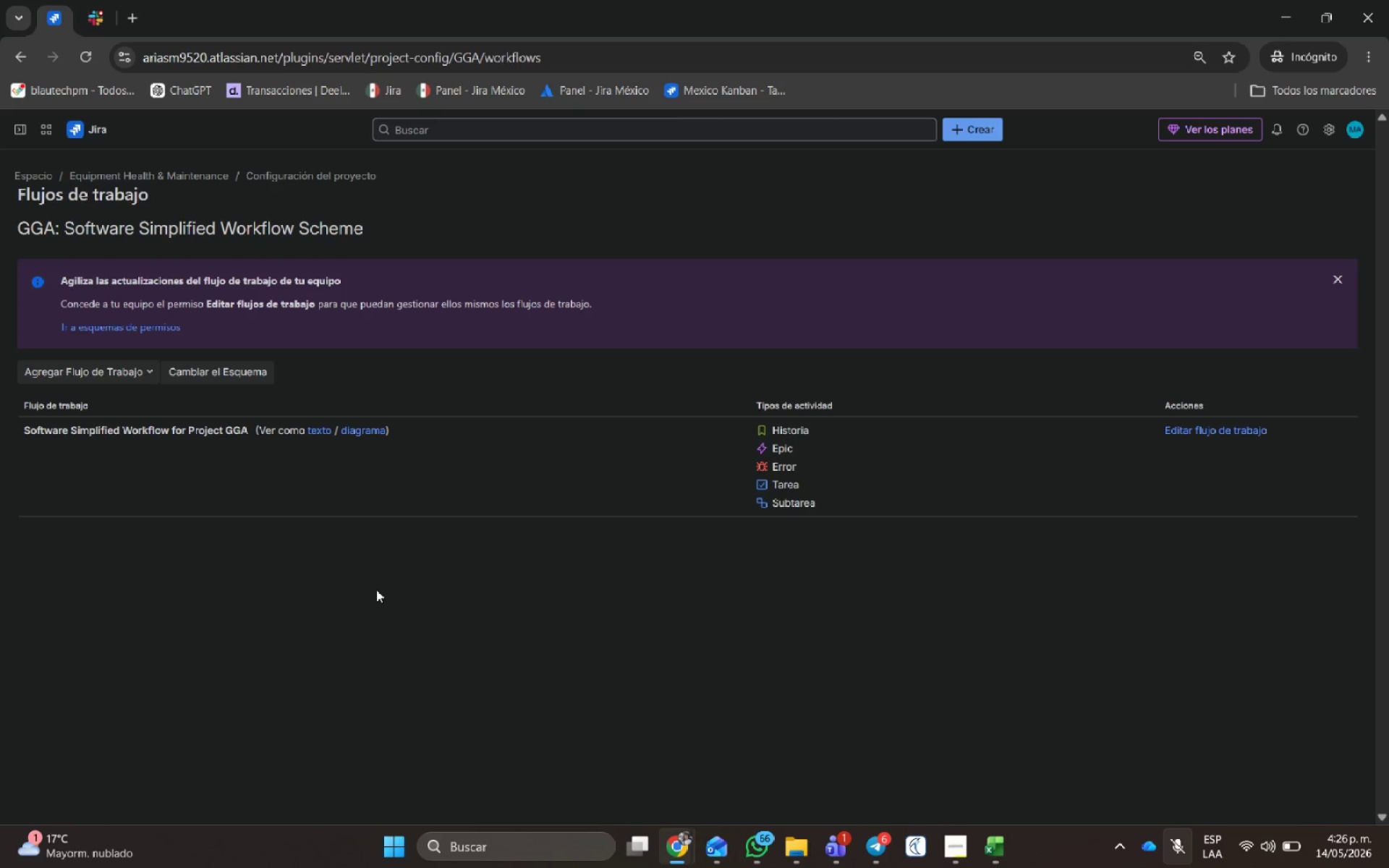 
wait(12.61)
 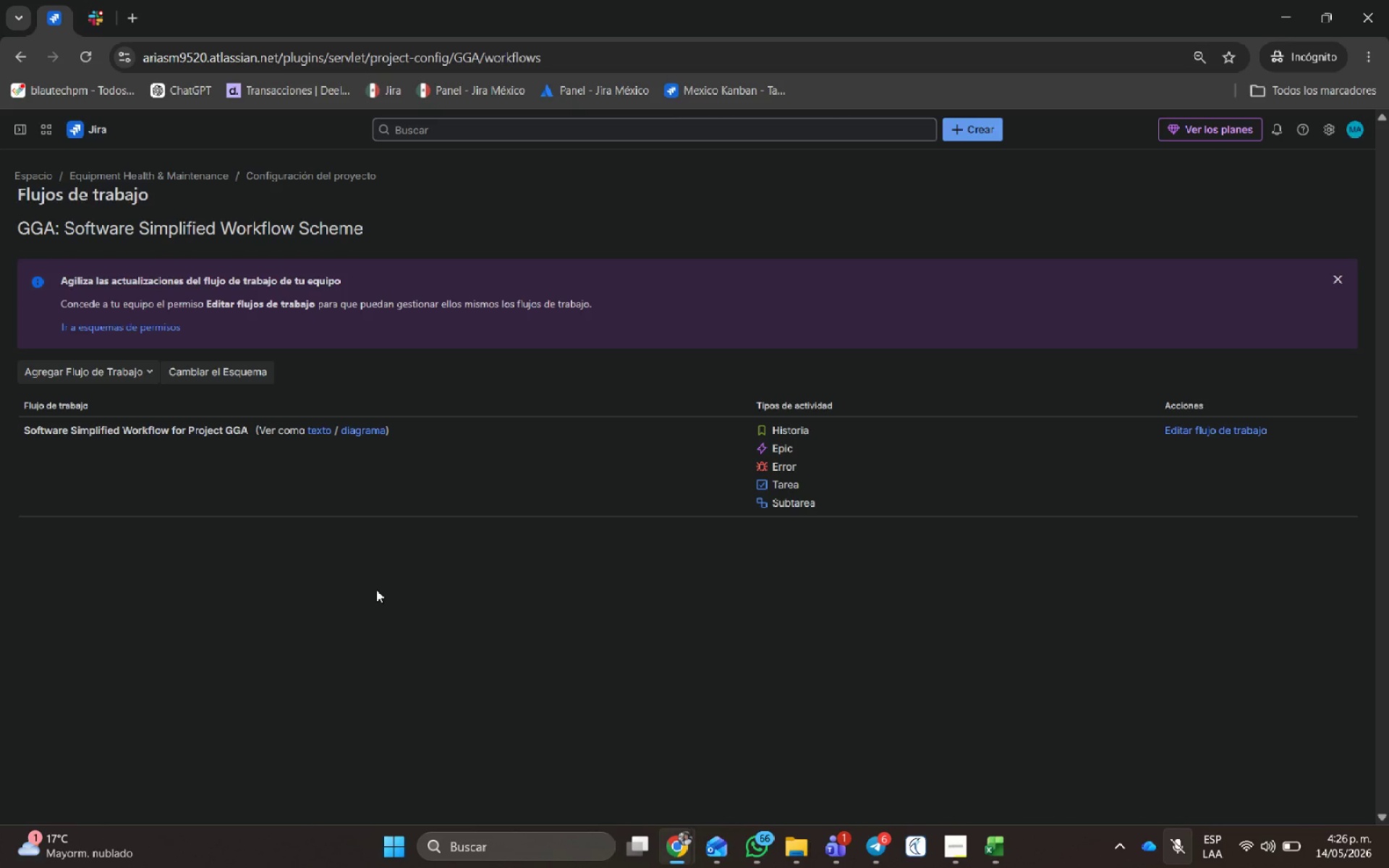 
double_click([1189, 433])
 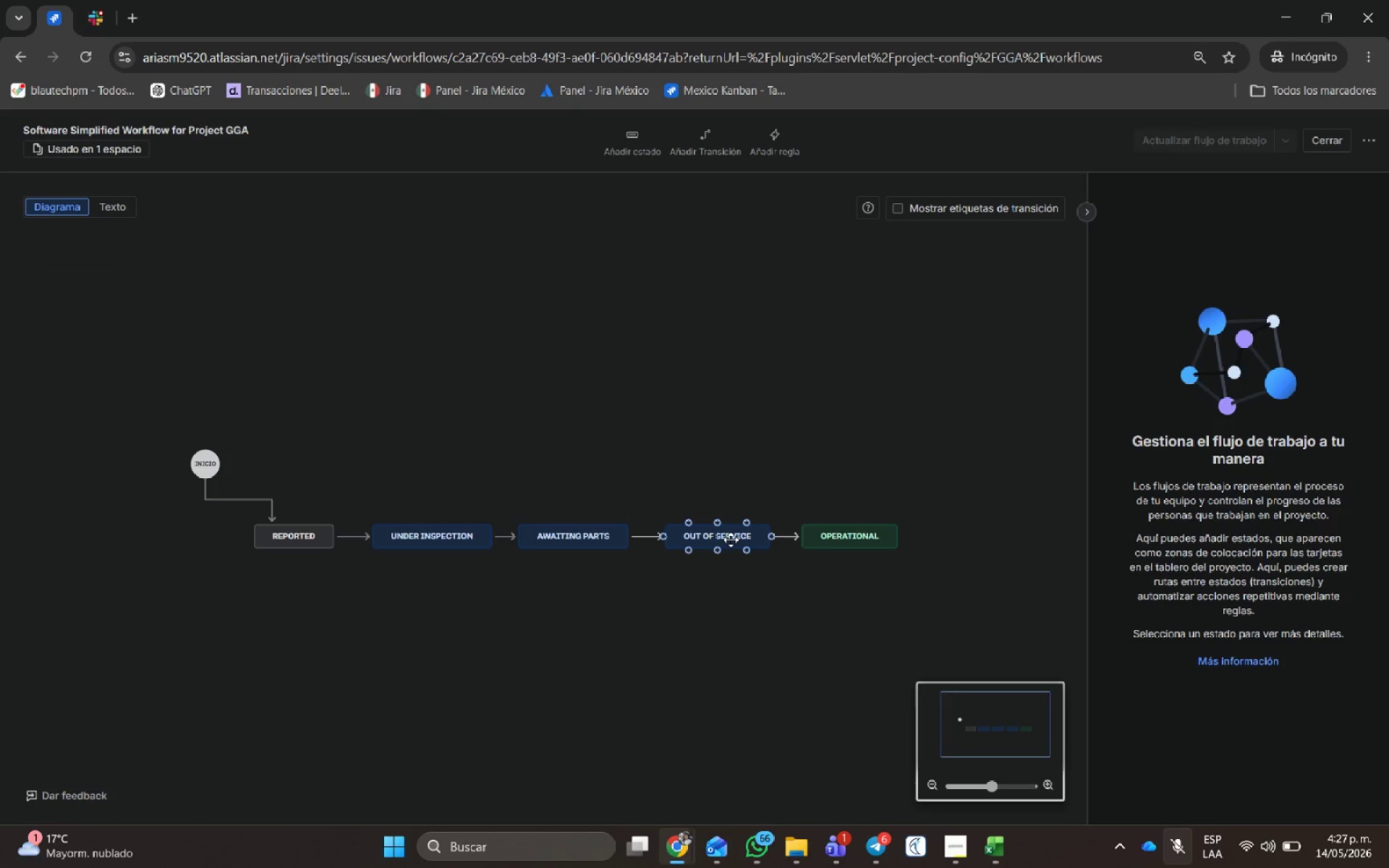 
wait(10.64)
 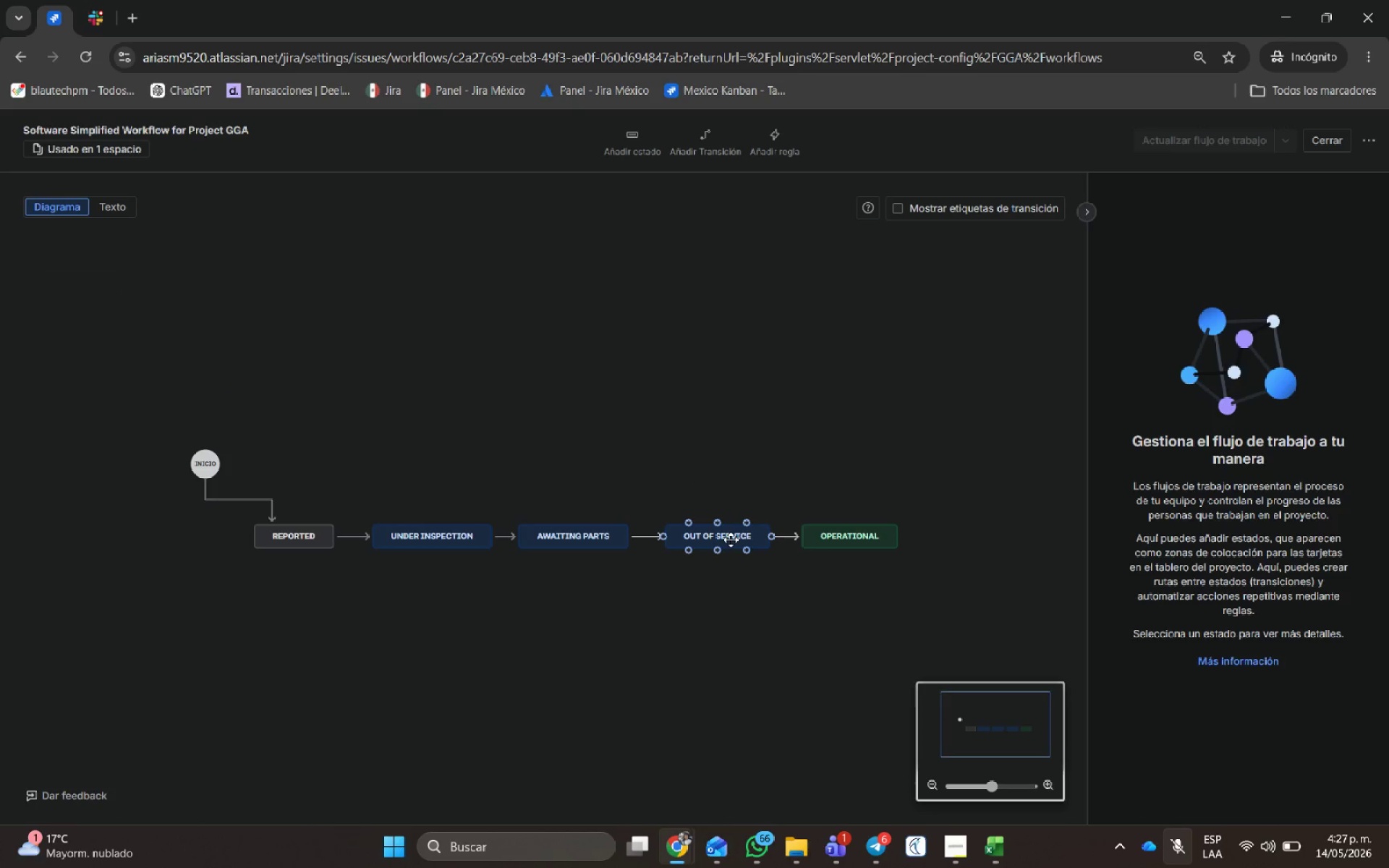 
left_click([791, 536])
 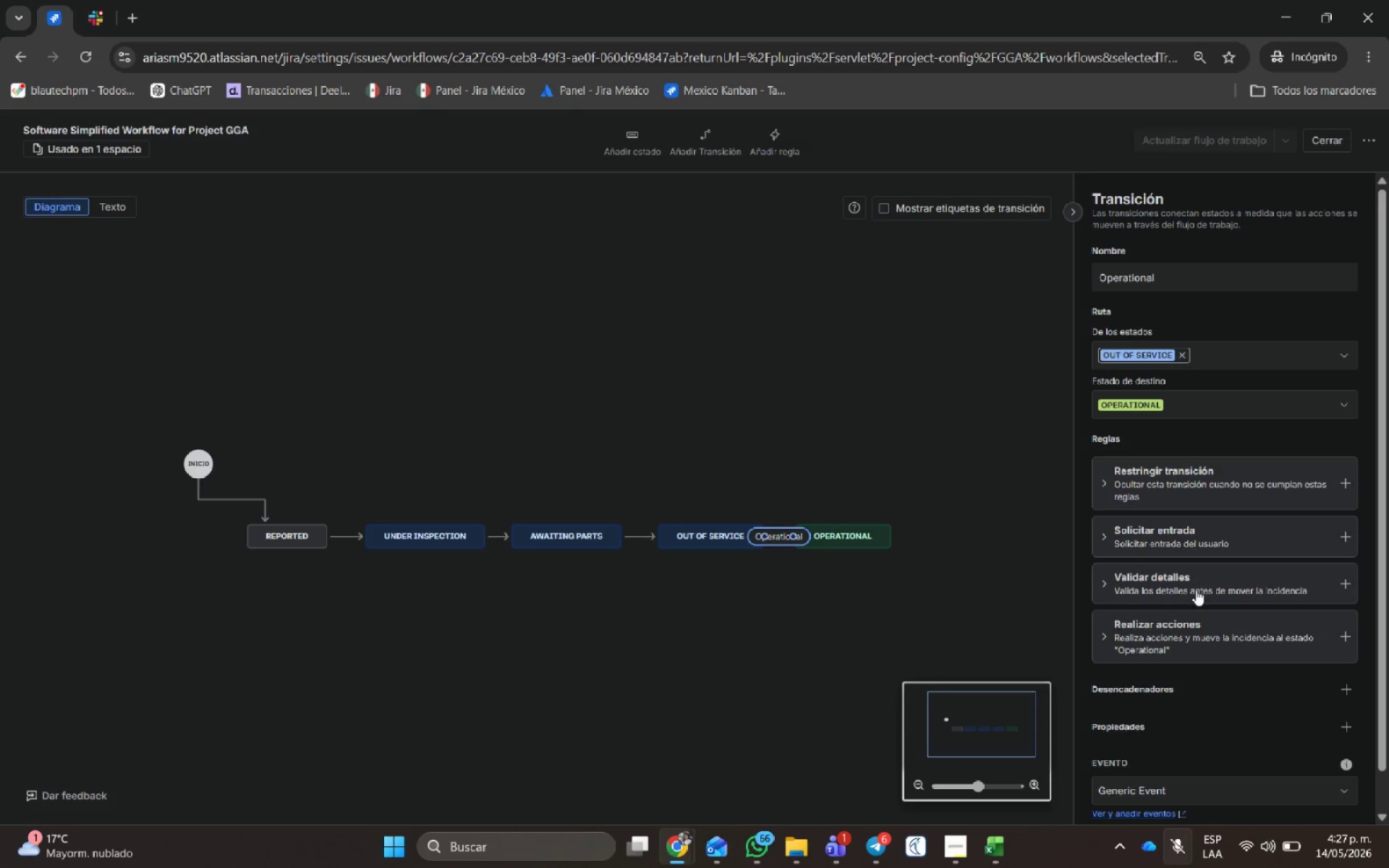 
left_click([1197, 587])
 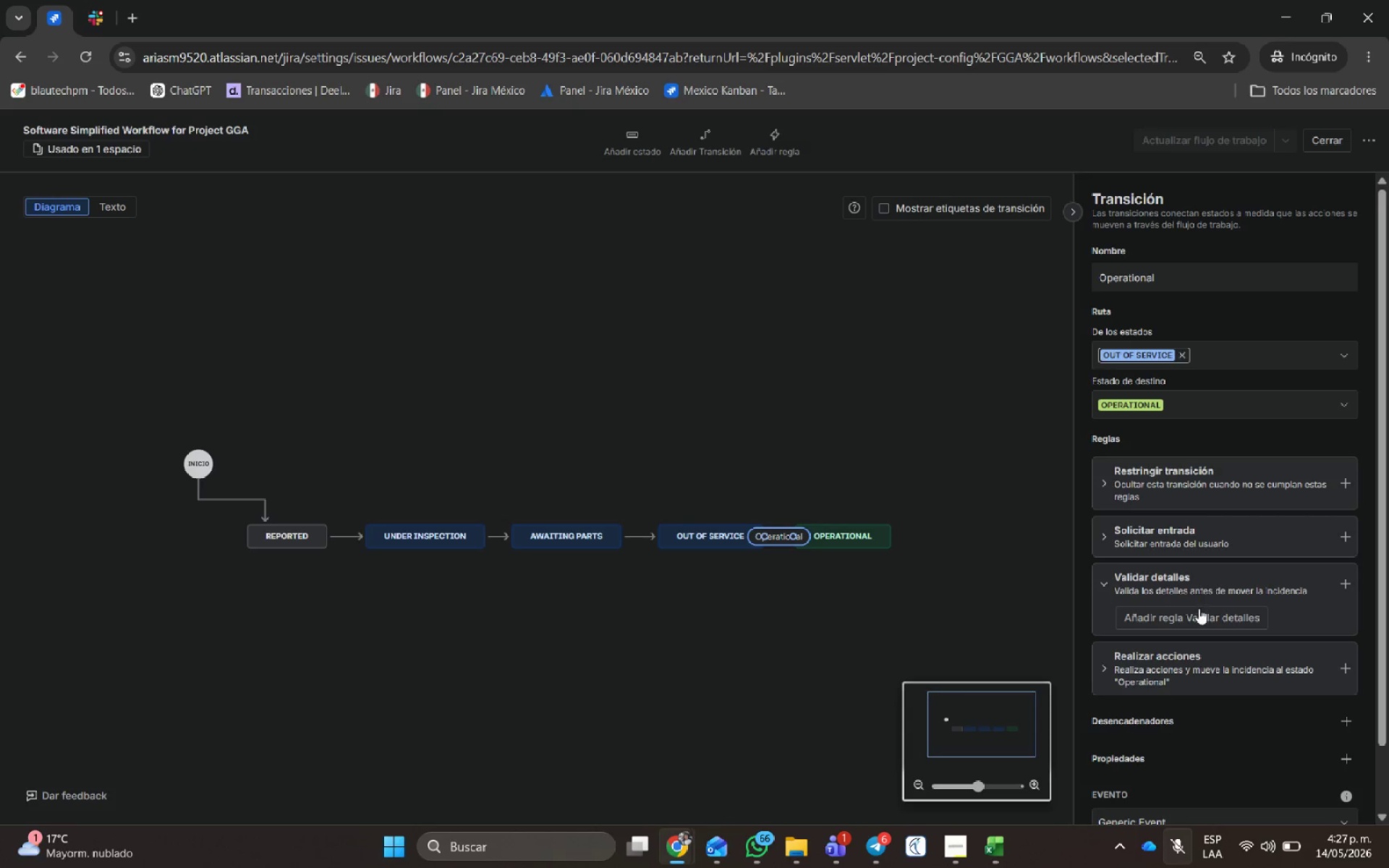 
left_click([1199, 611])
 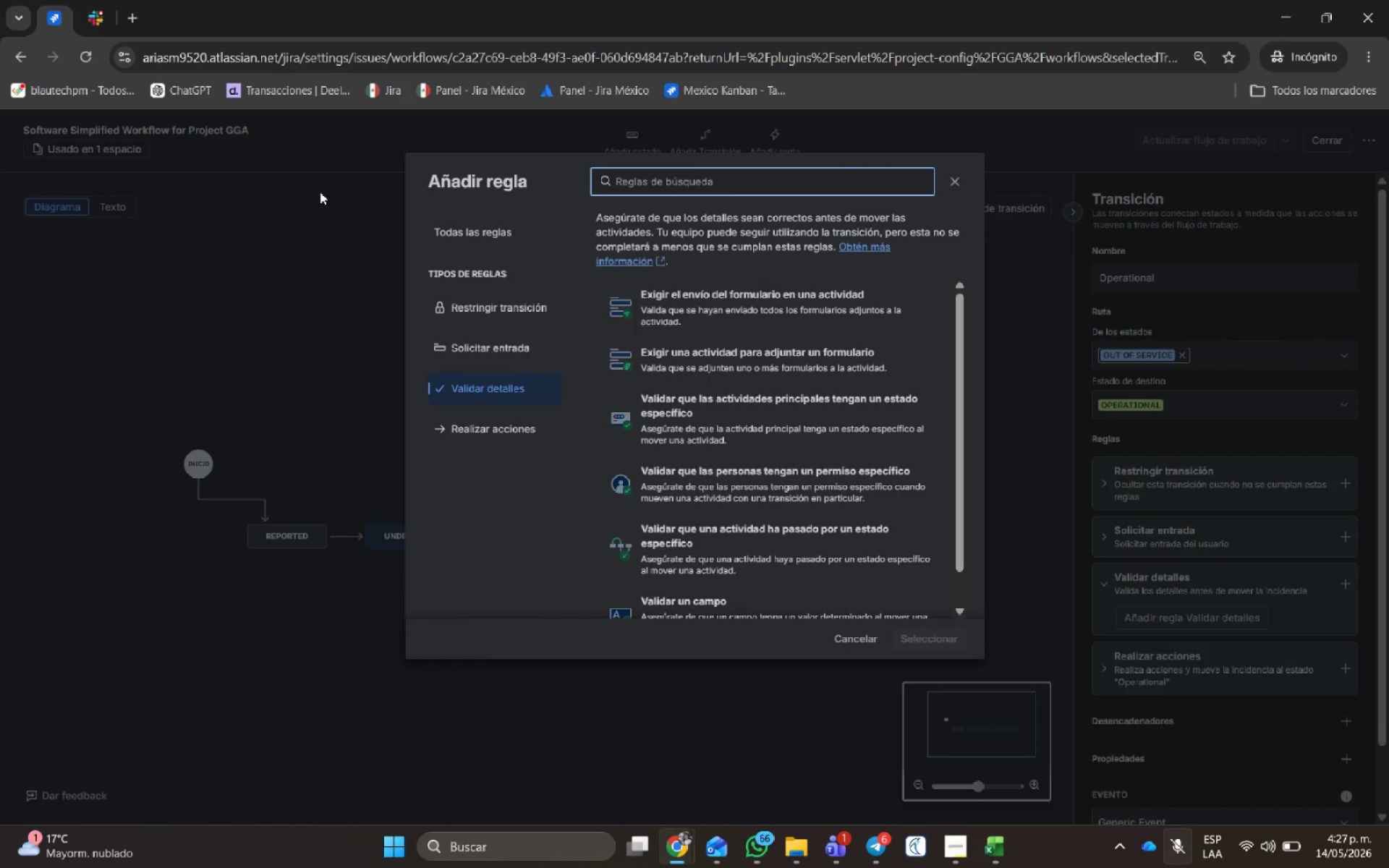 
scroll: coordinate [743, 475], scroll_direction: down, amount: 4.0
 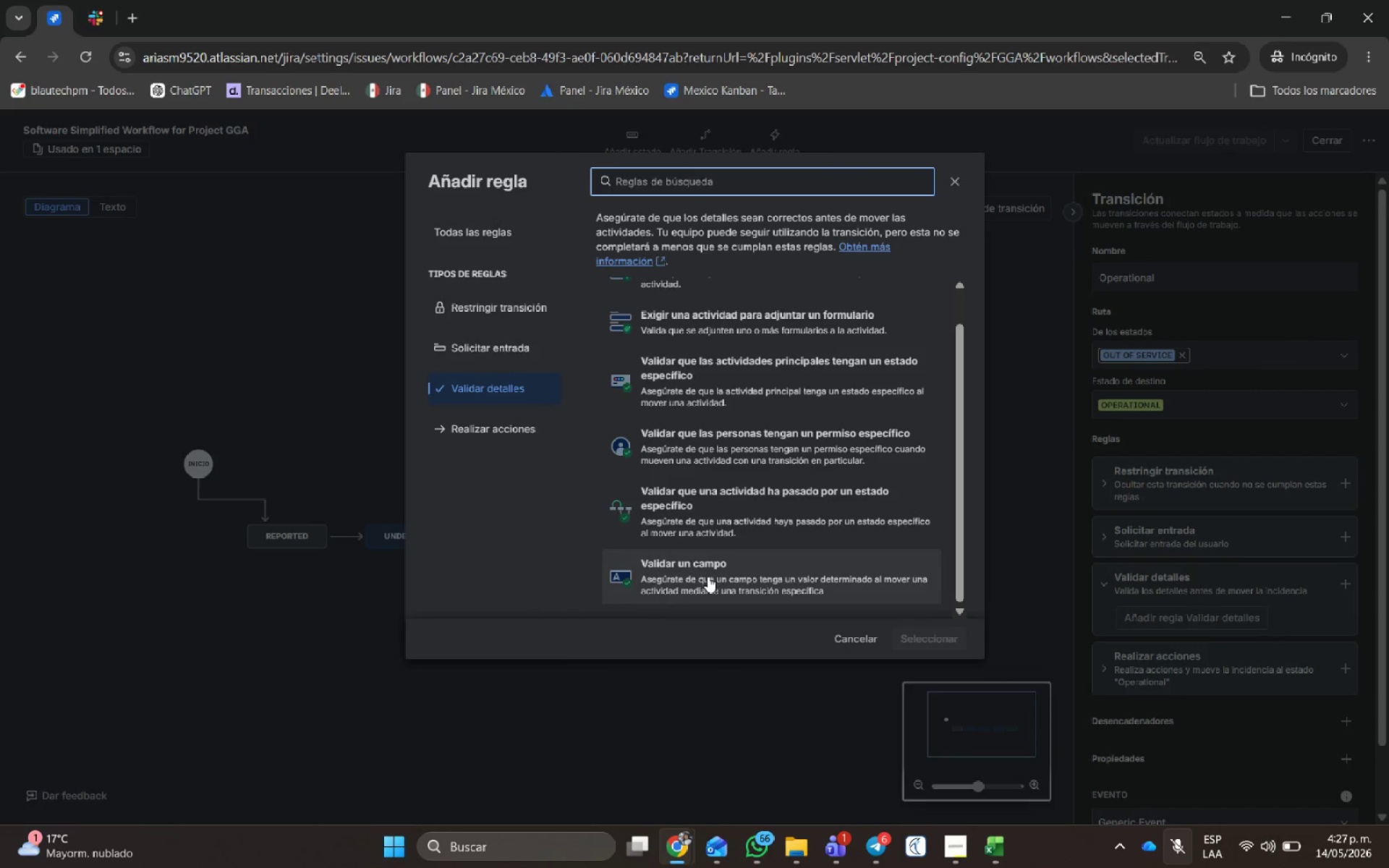 
left_click([708, 576])
 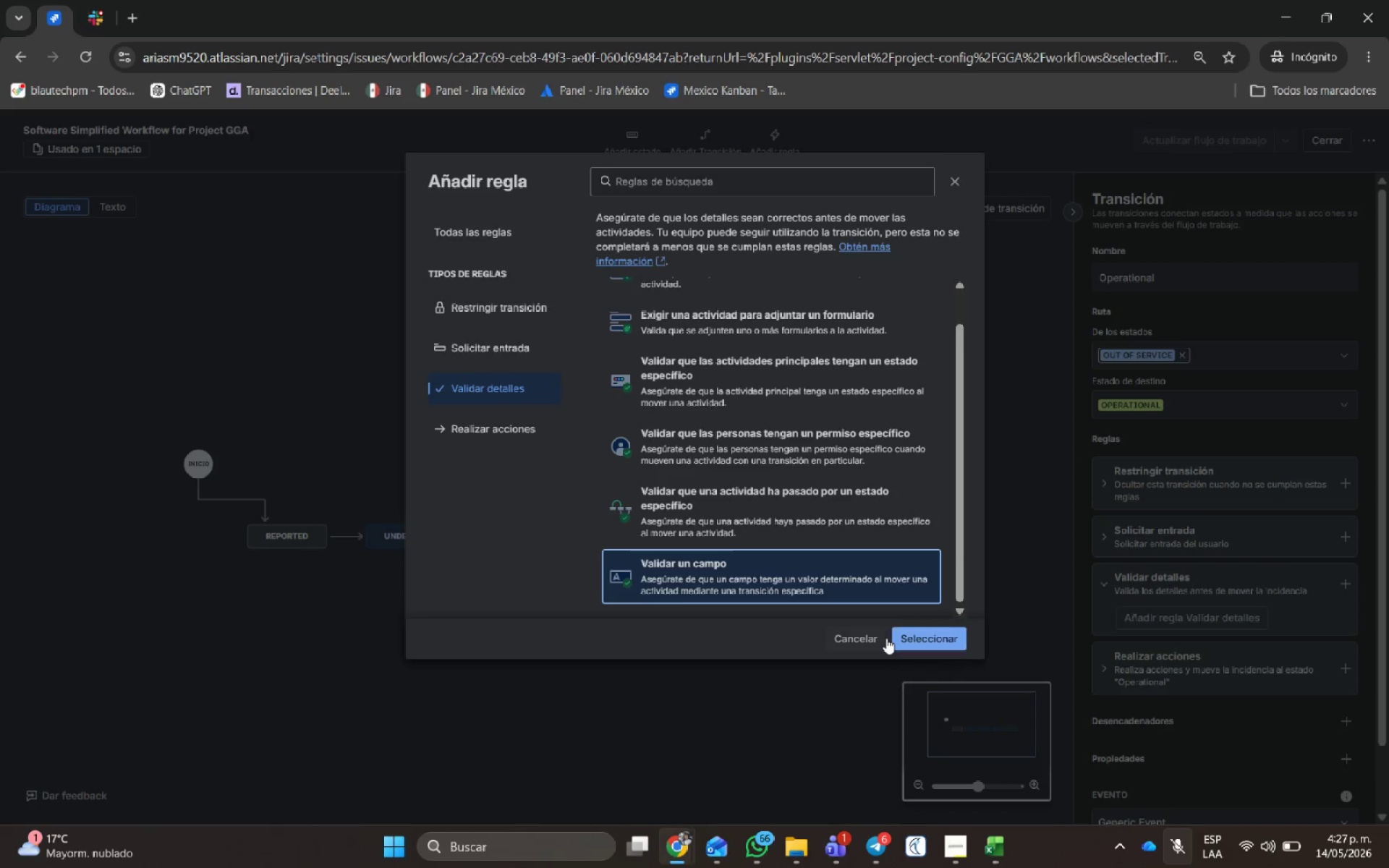 
left_click([919, 639])
 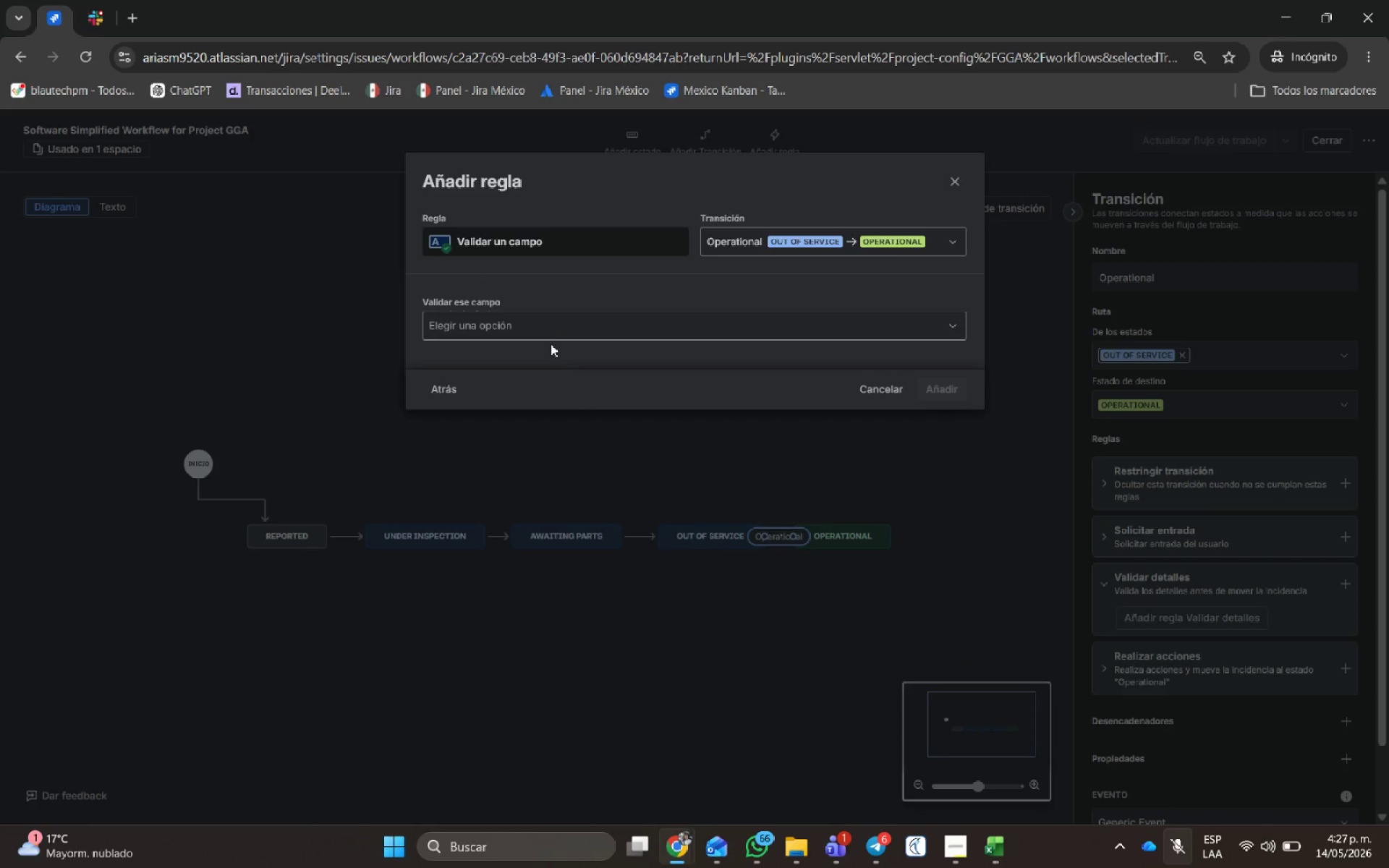 
left_click([549, 329])
 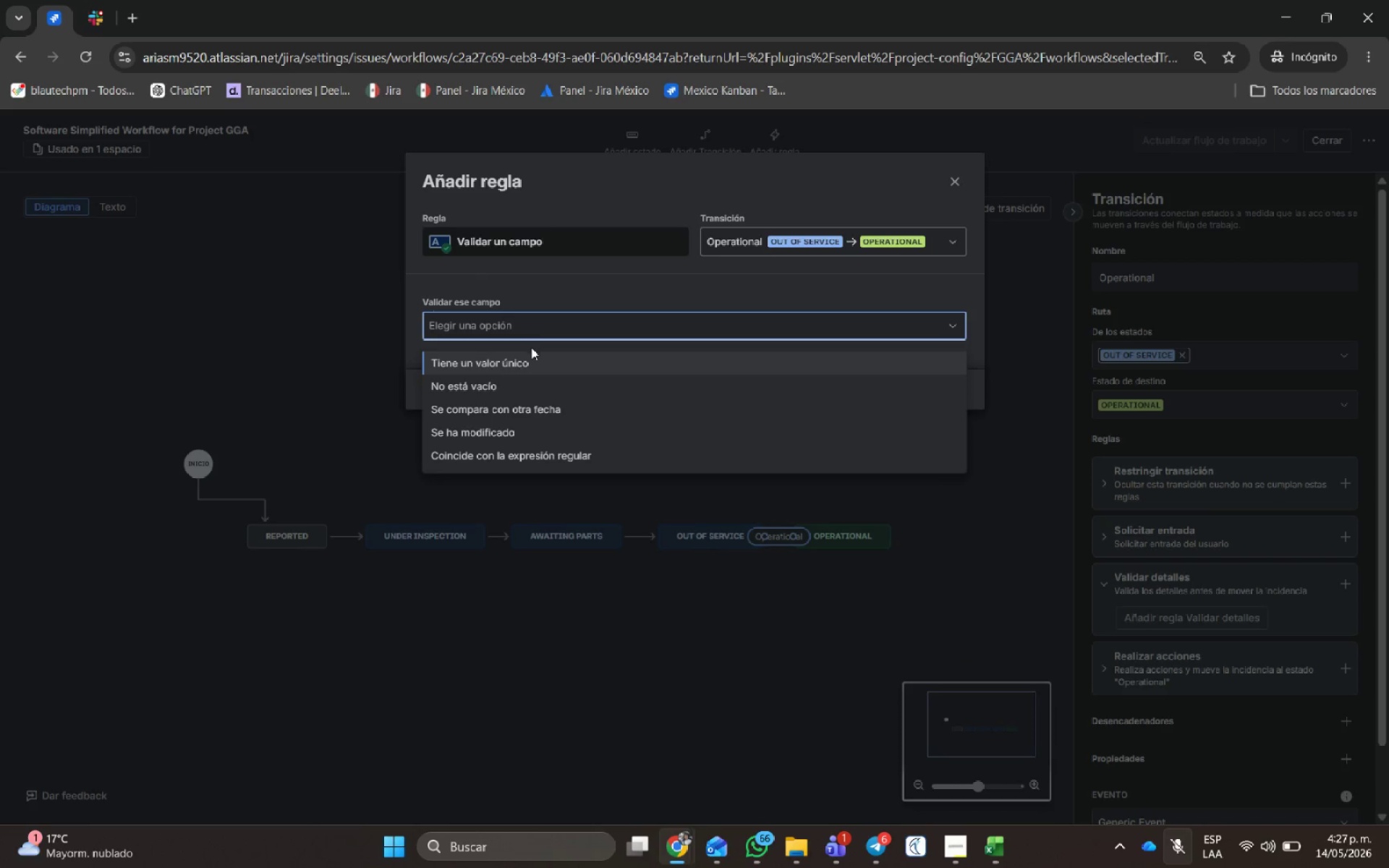 
left_click([514, 386])
 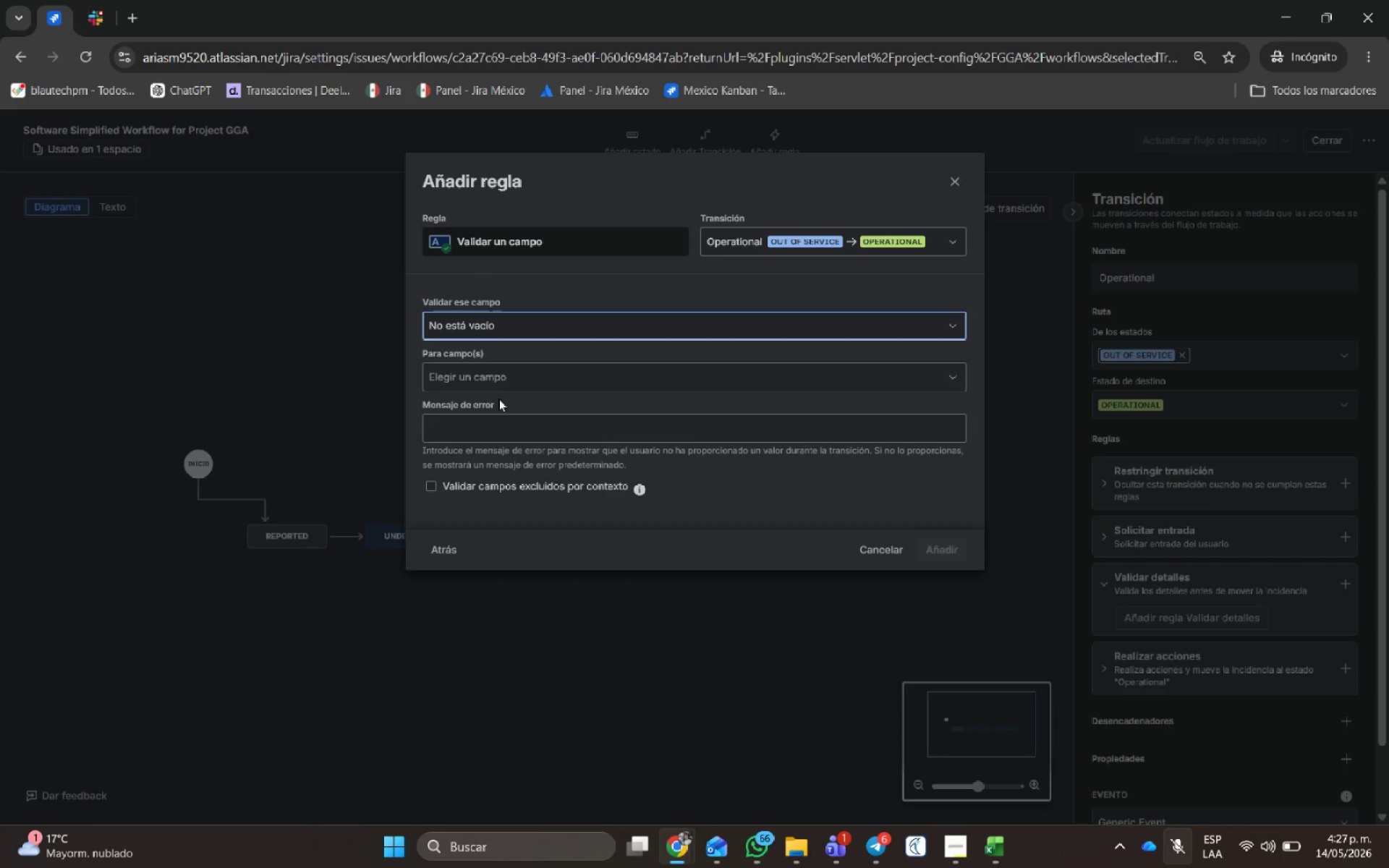 
left_click([491, 381])
 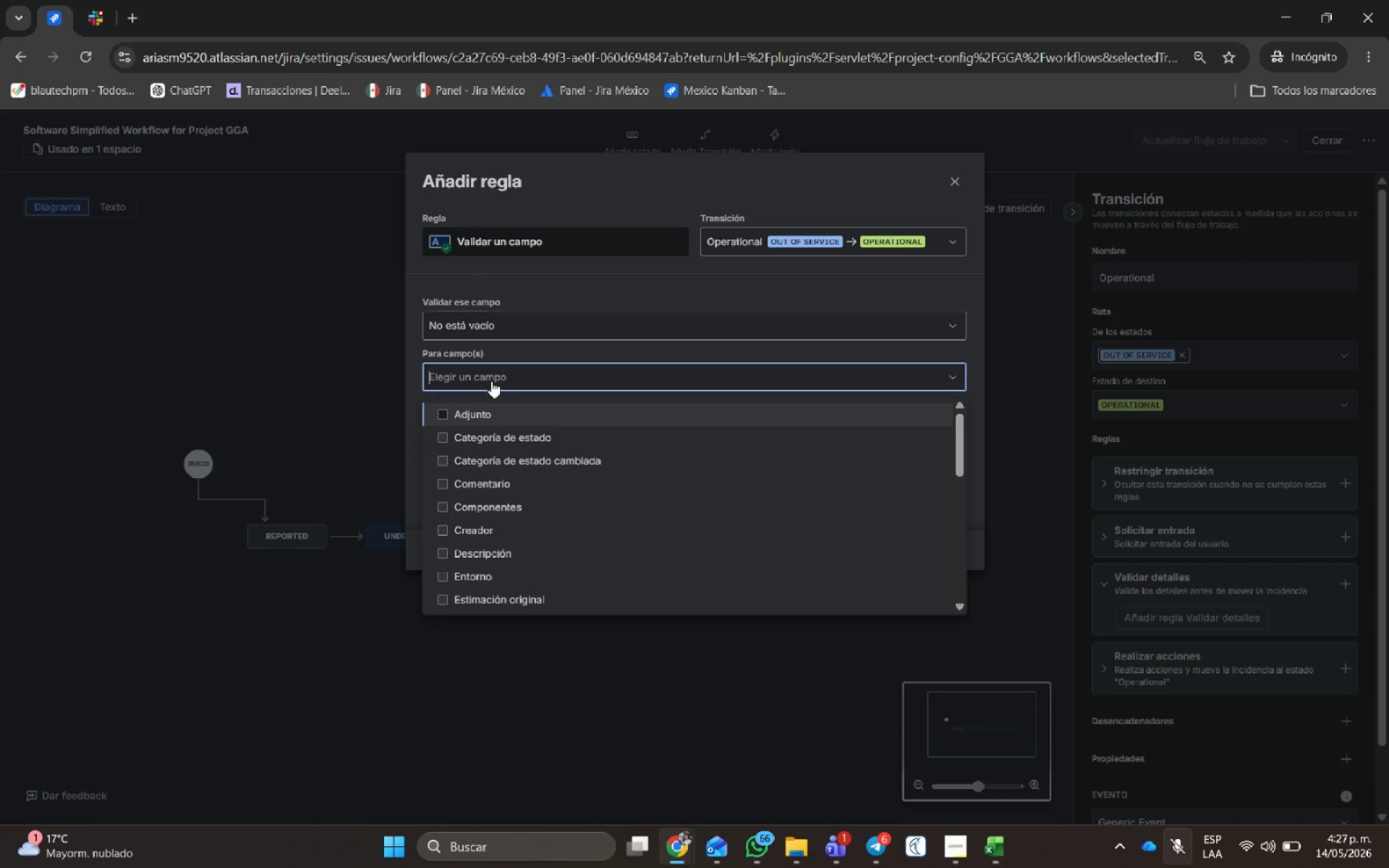 
type(serv)
 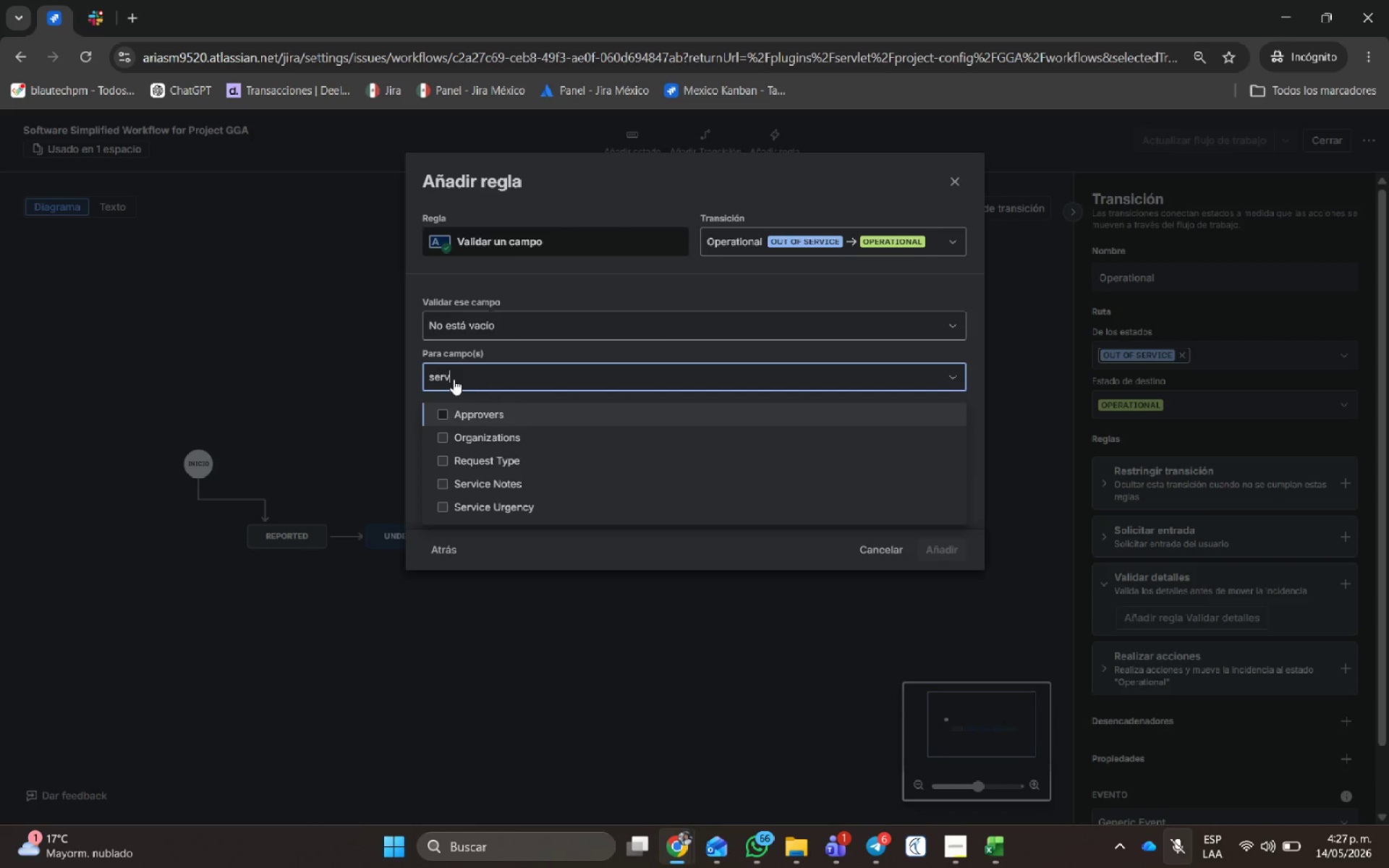 
left_click([444, 481])
 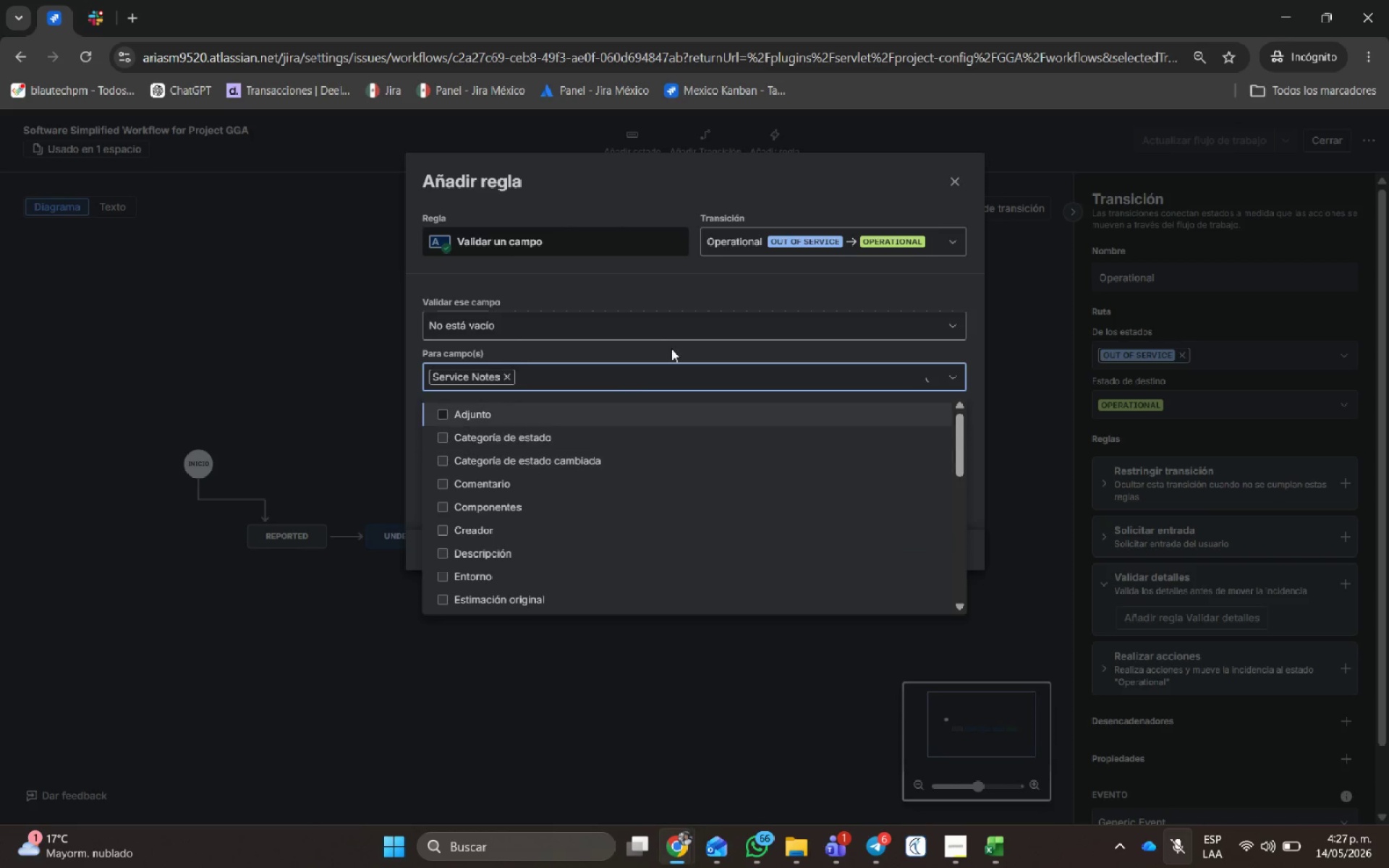 
left_click([684, 341])
 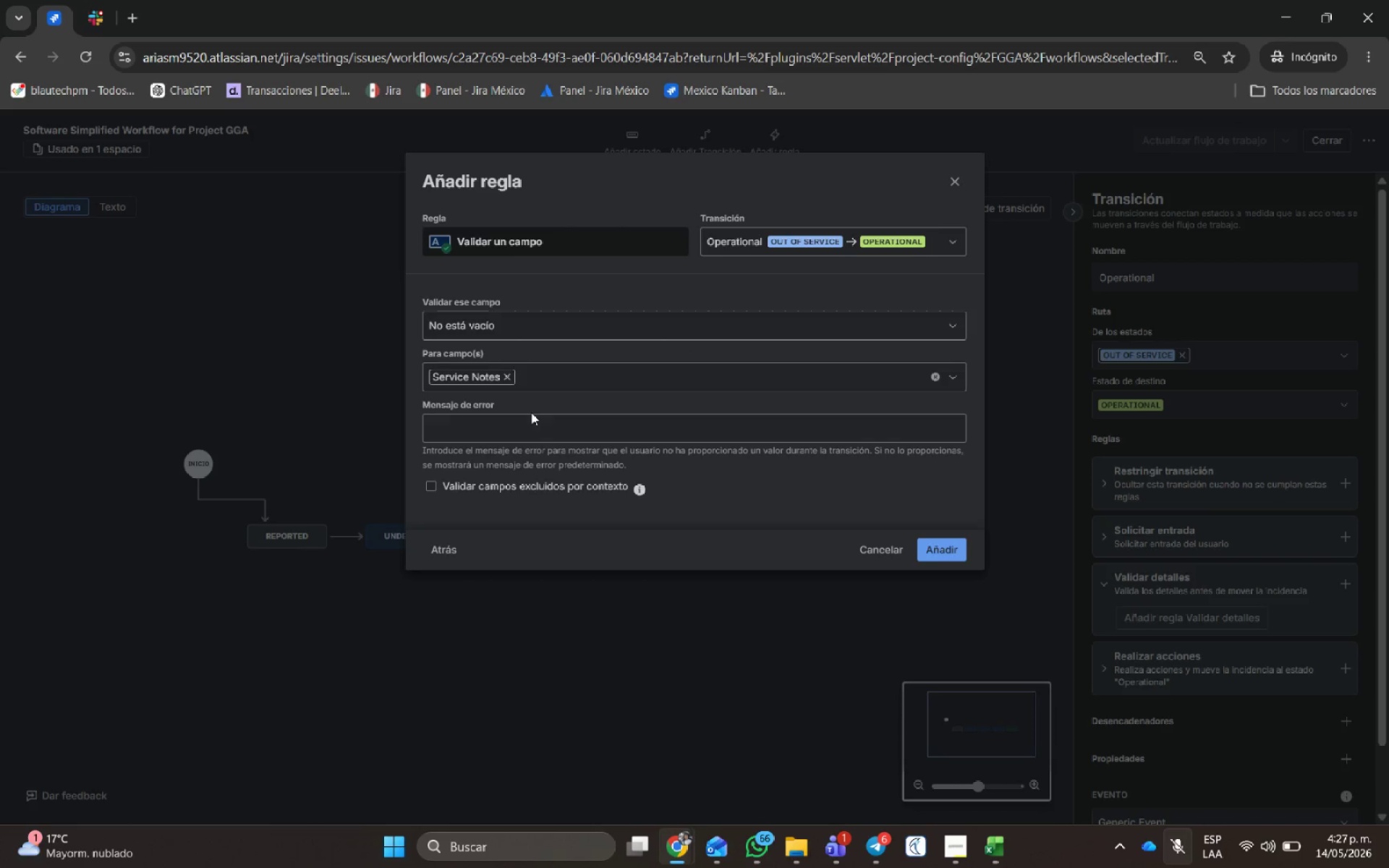 
double_click([527, 420])
 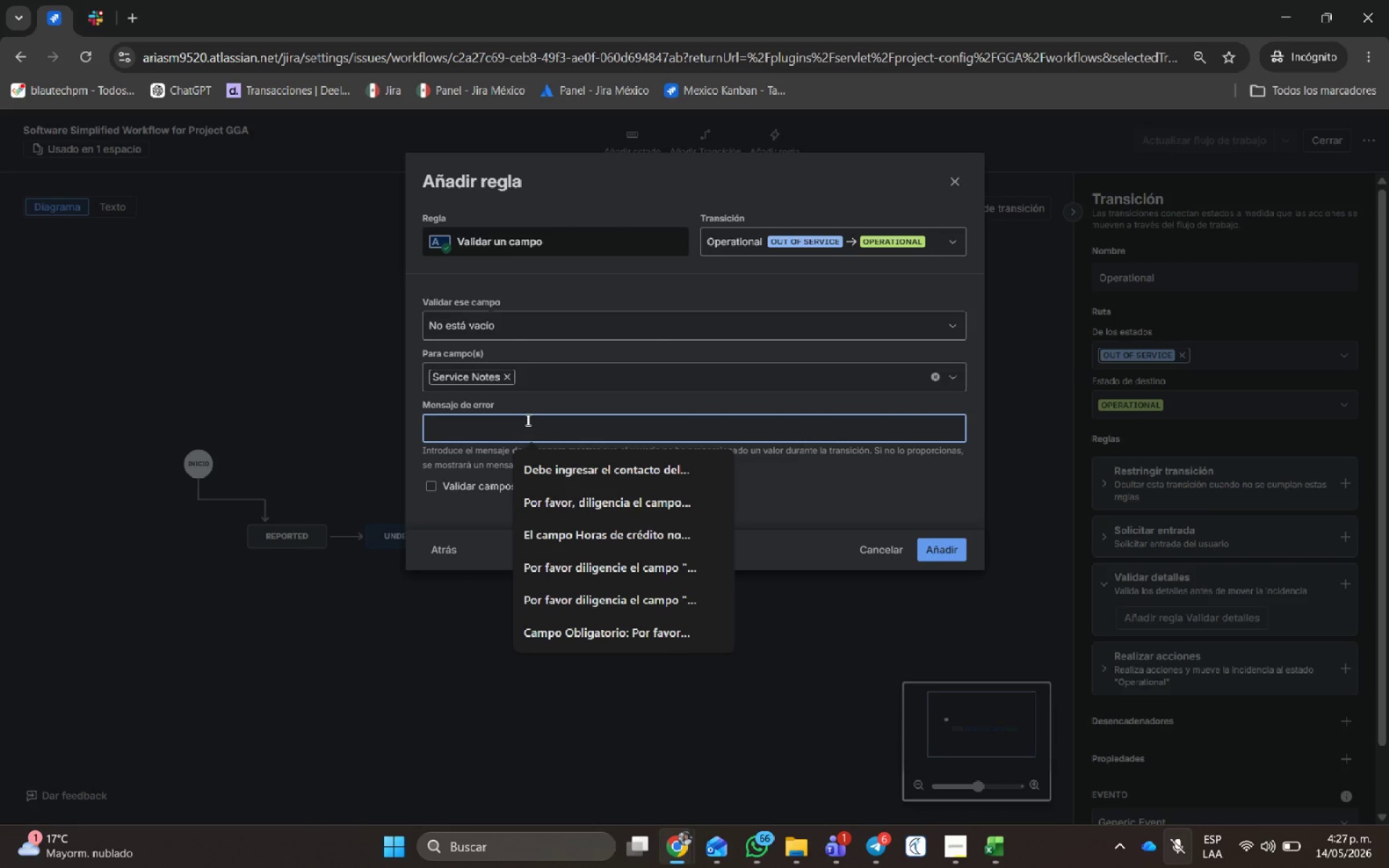 
type(El campo no debe estar vacio)
 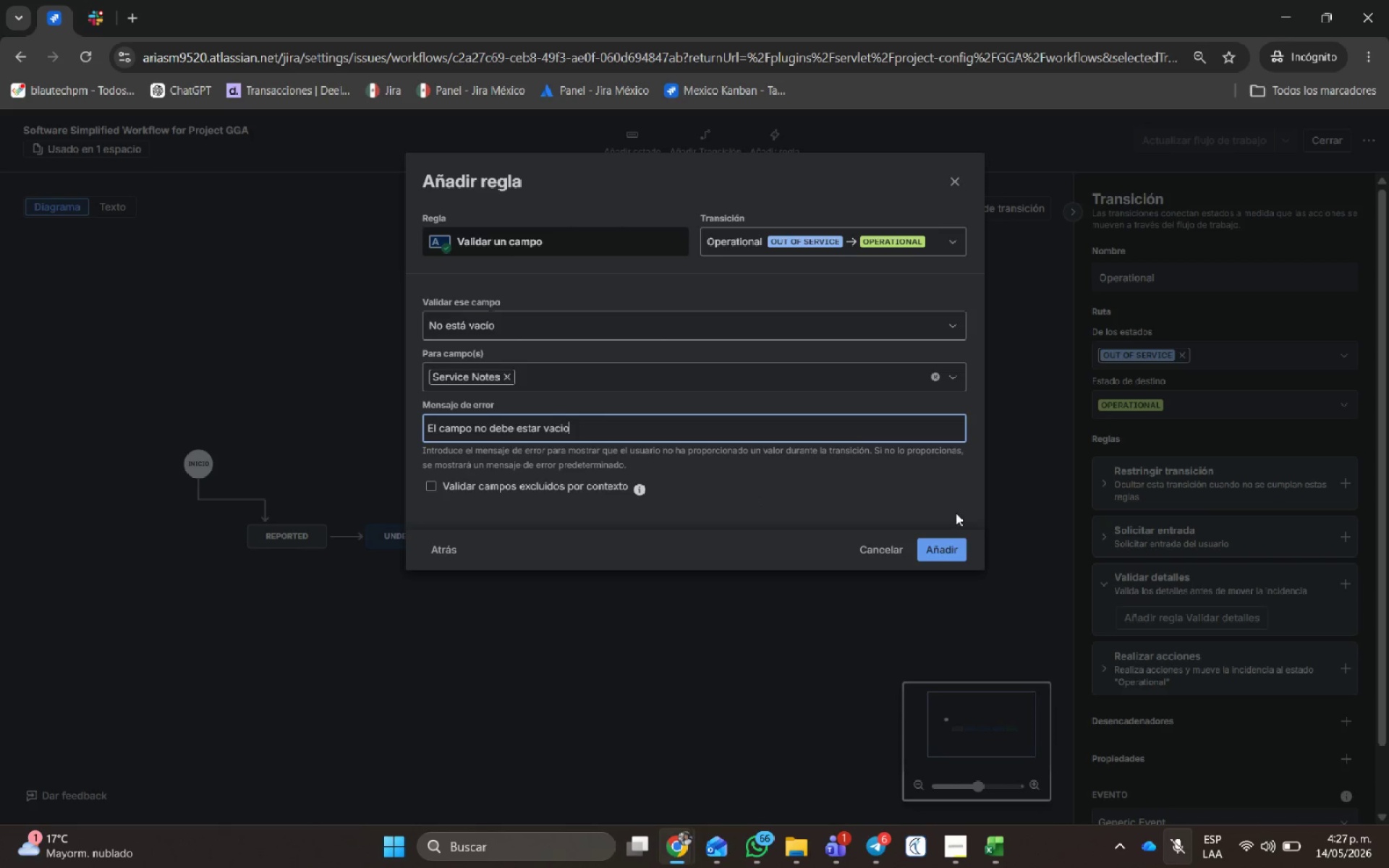 
left_click([939, 550])
 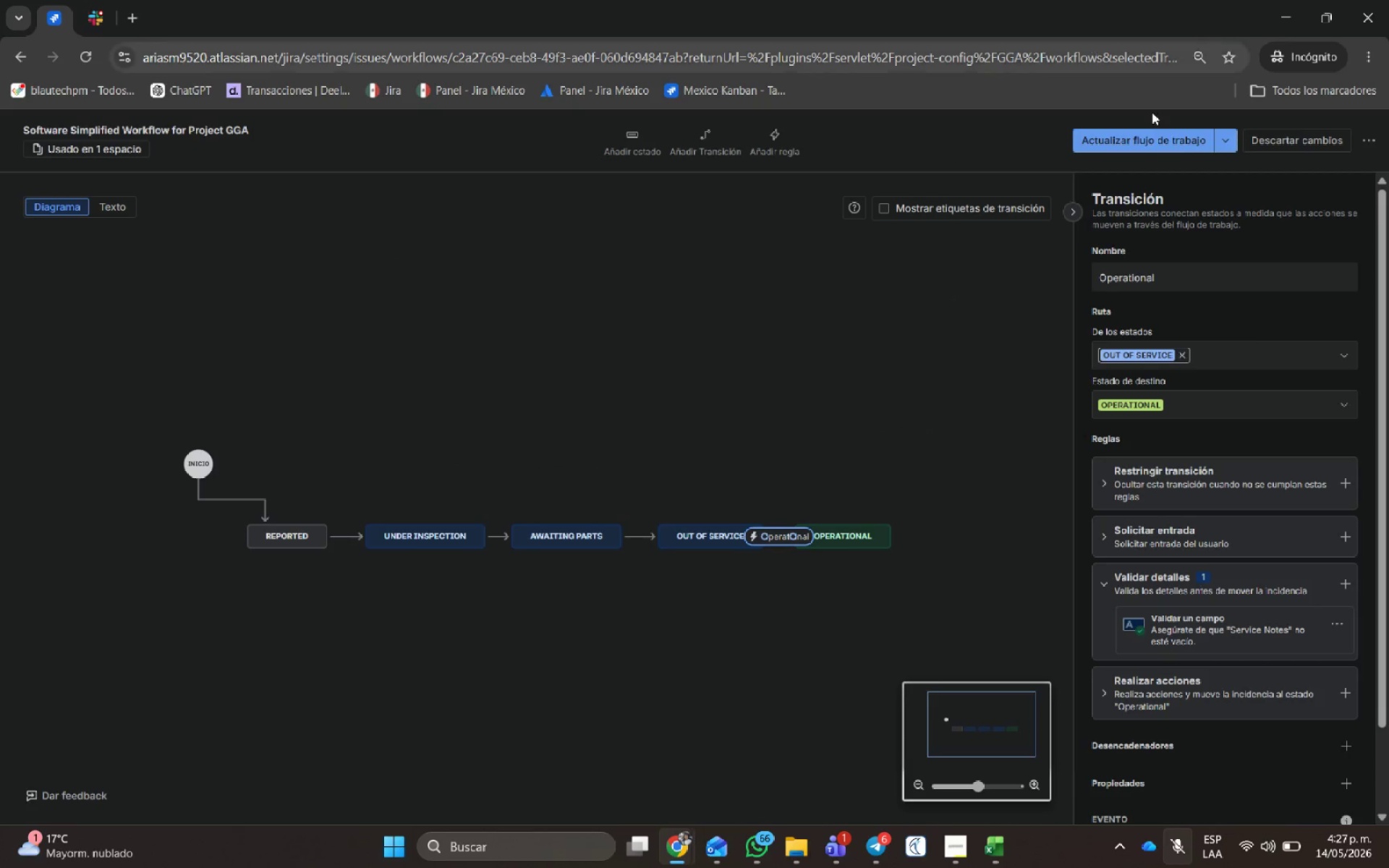 
left_click([1169, 136])
 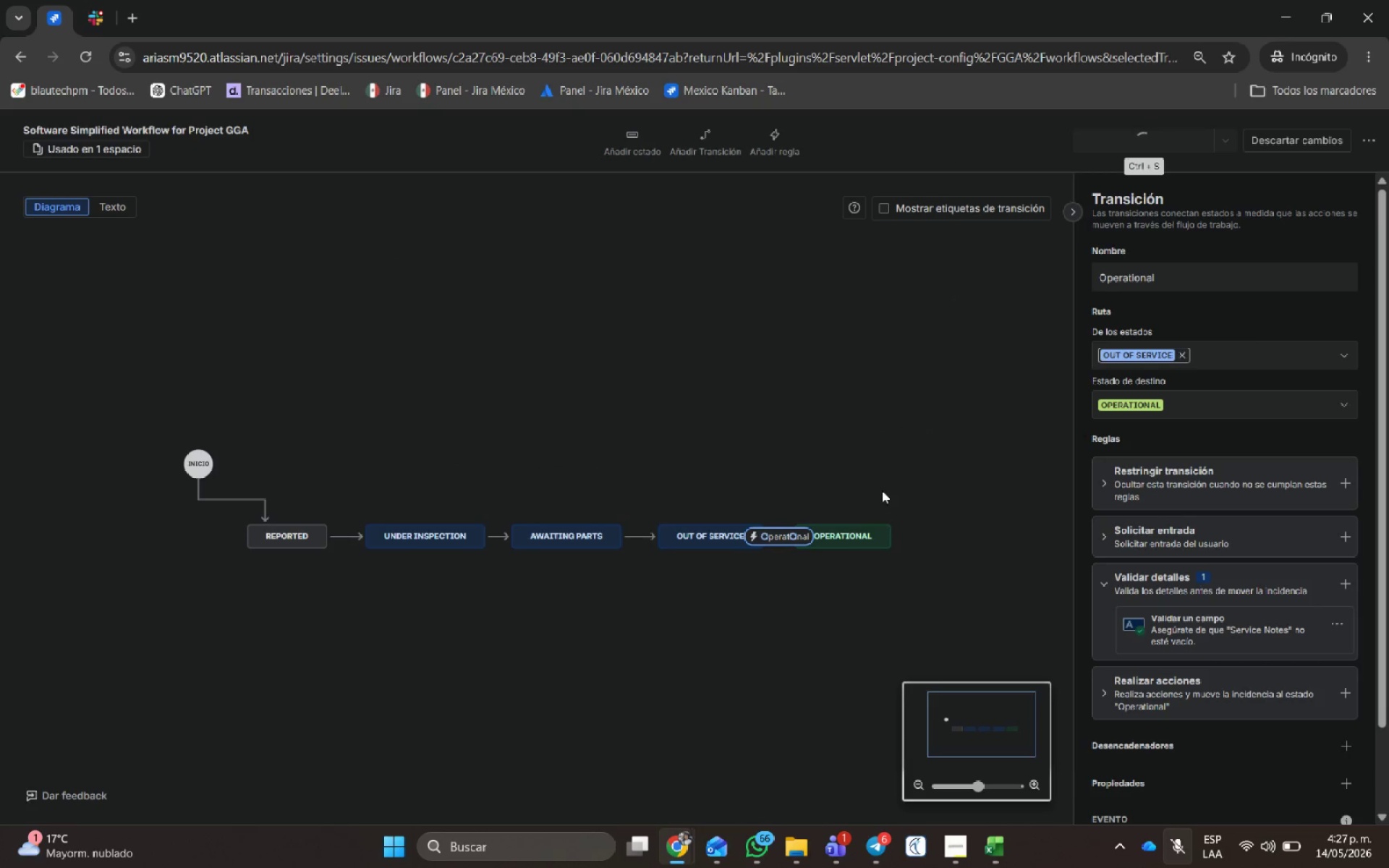 
left_click([890, 420])
 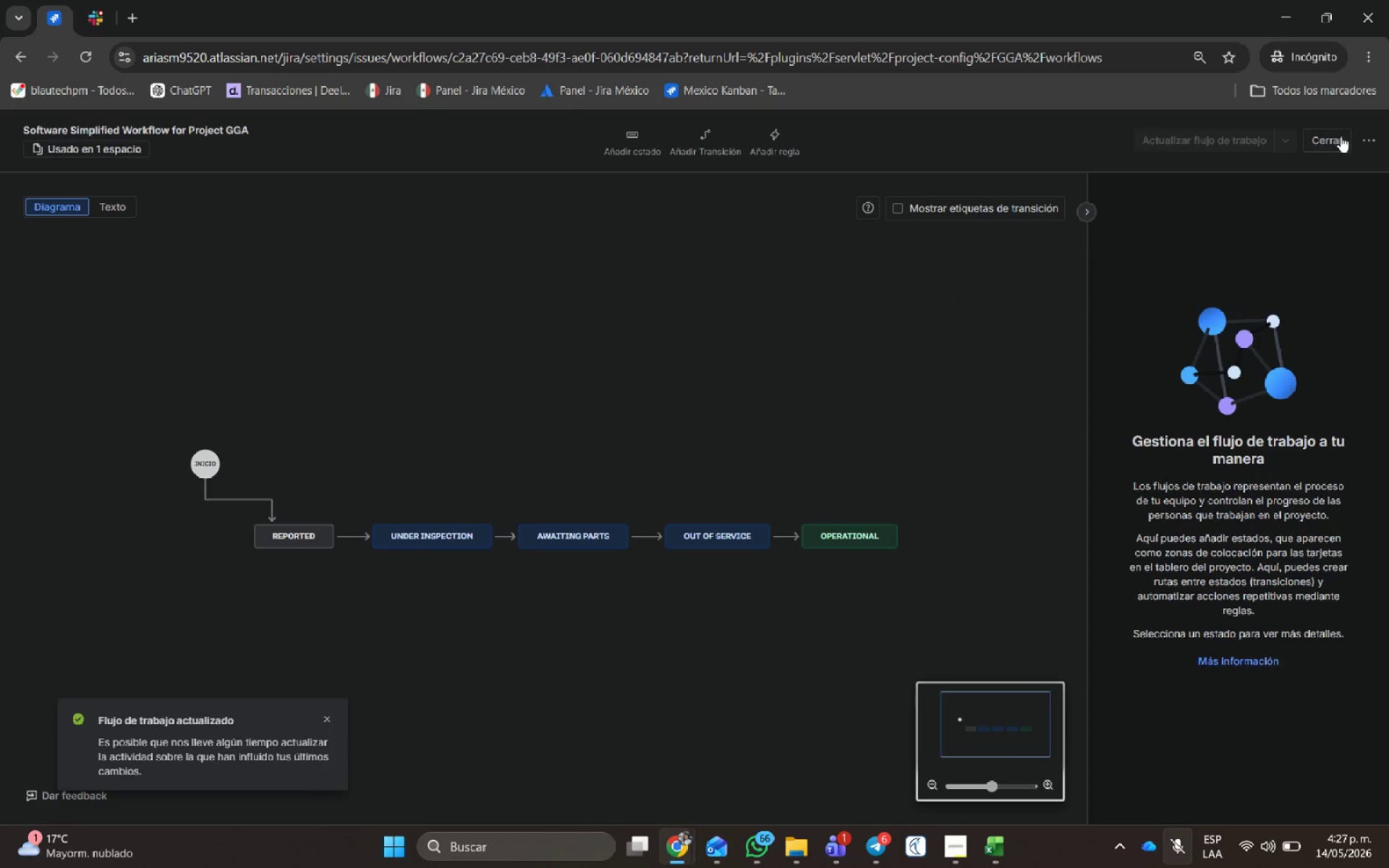 
left_click([1328, 127])
 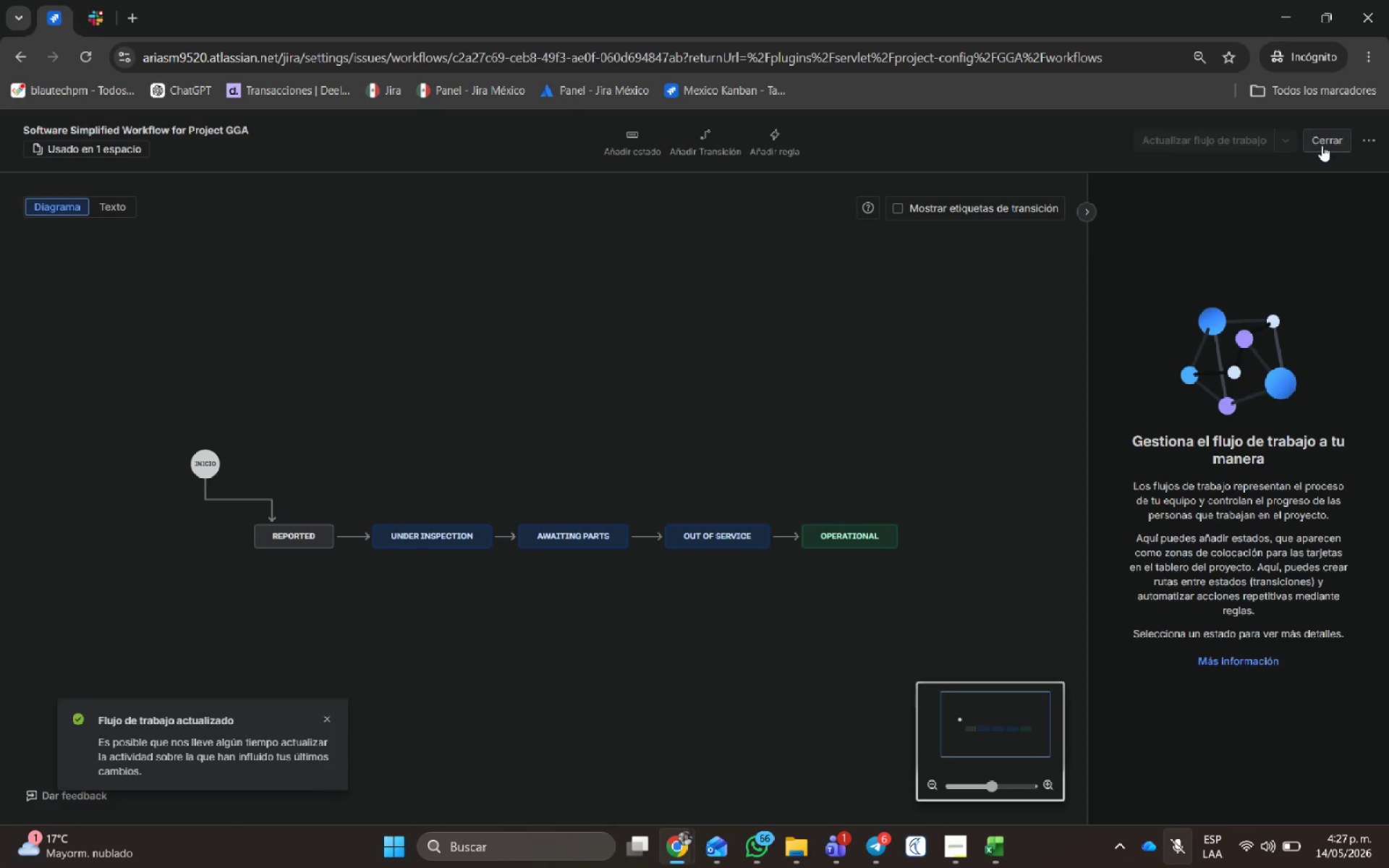 
left_click([1322, 145])
 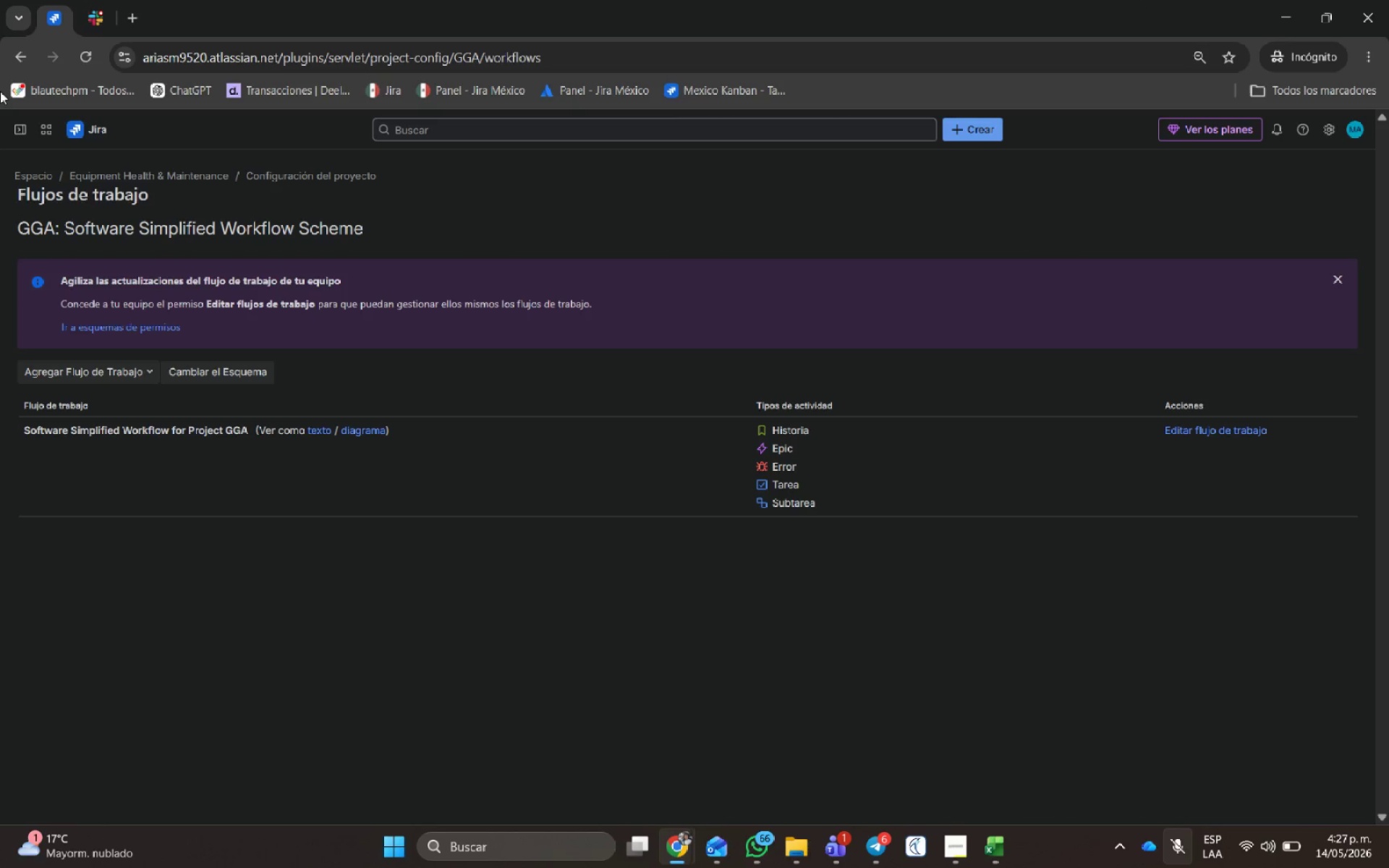 
wait(5.58)
 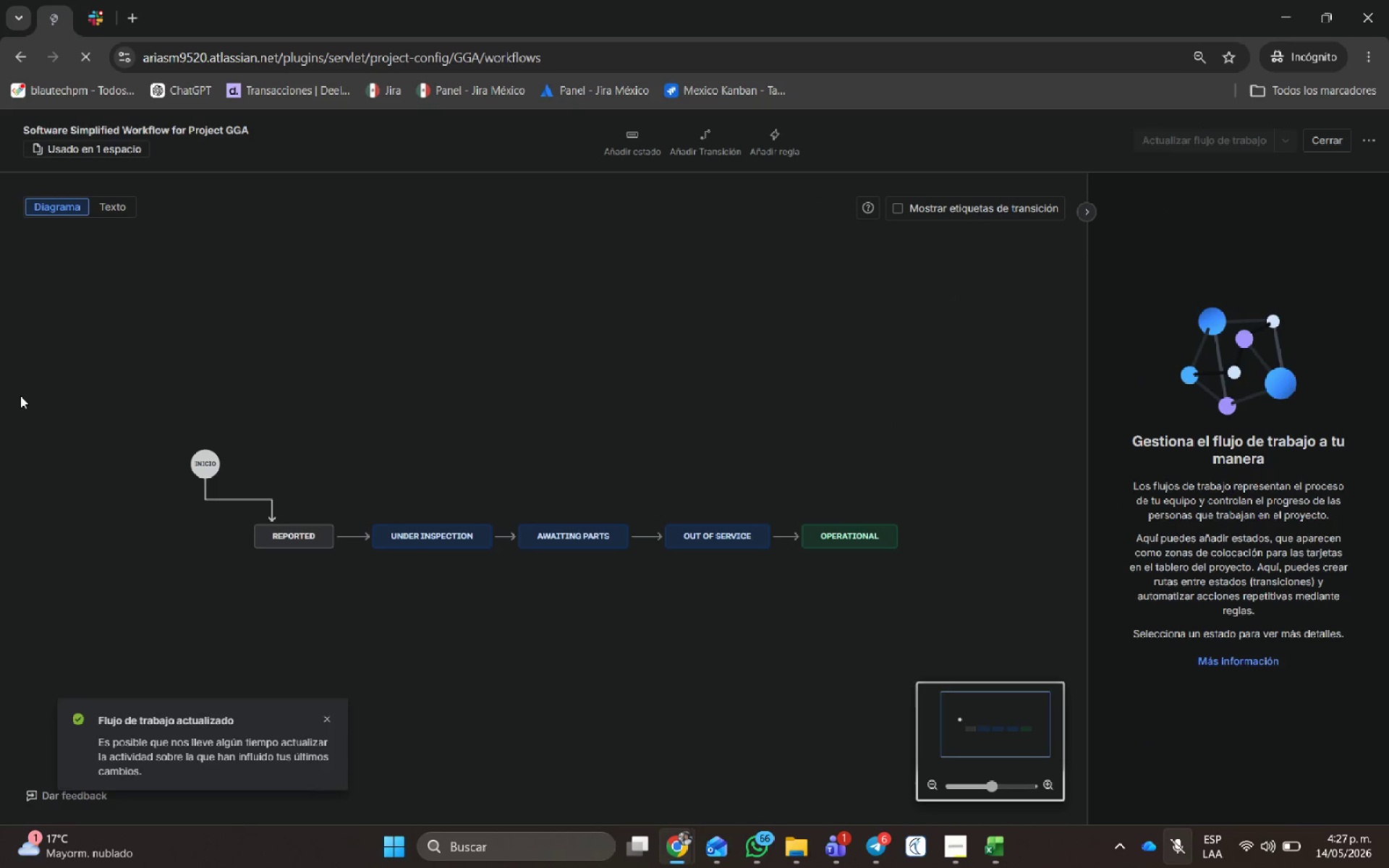 
left_click([67, 383])
 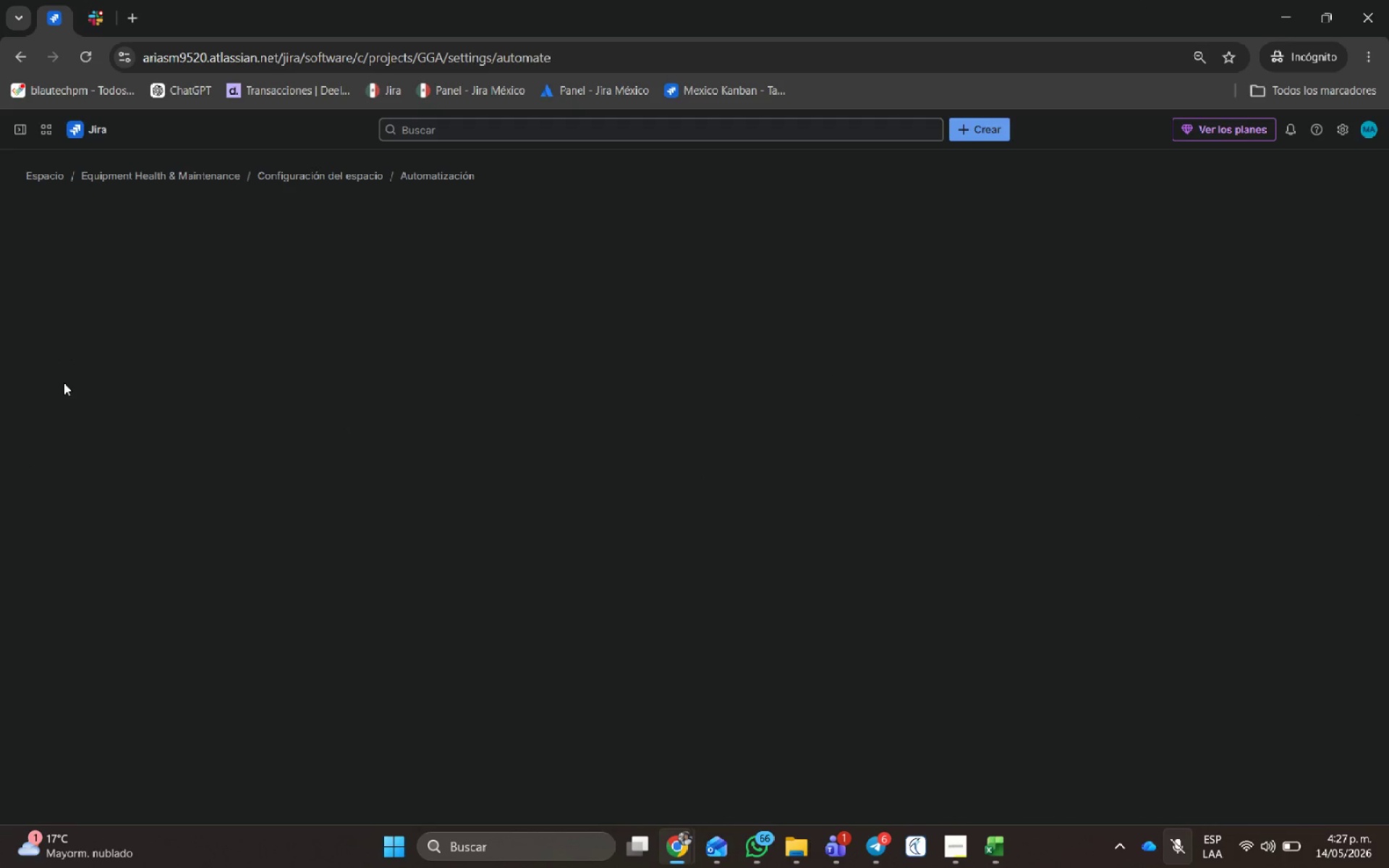 
wait(5.55)
 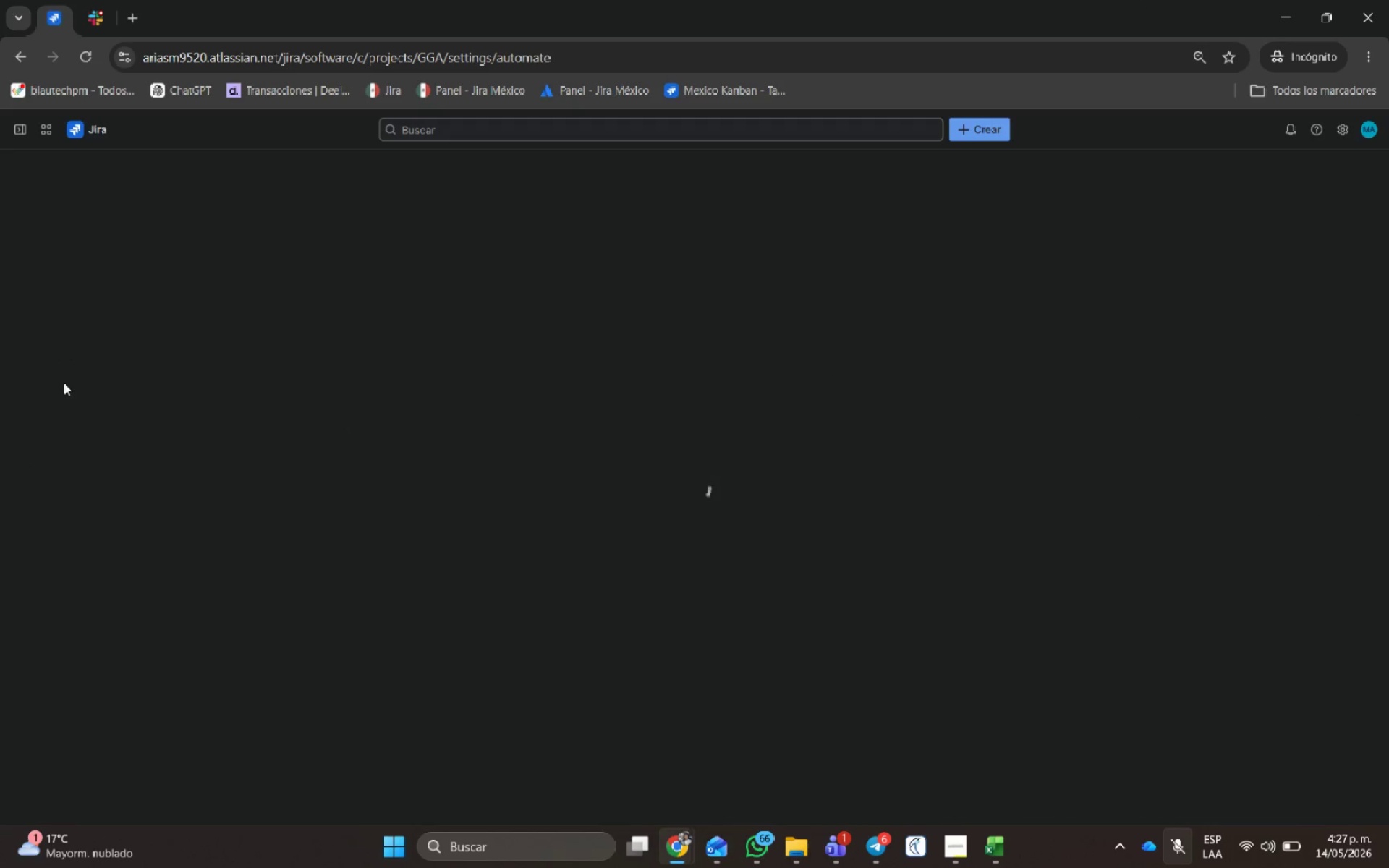 
left_click([958, 833])